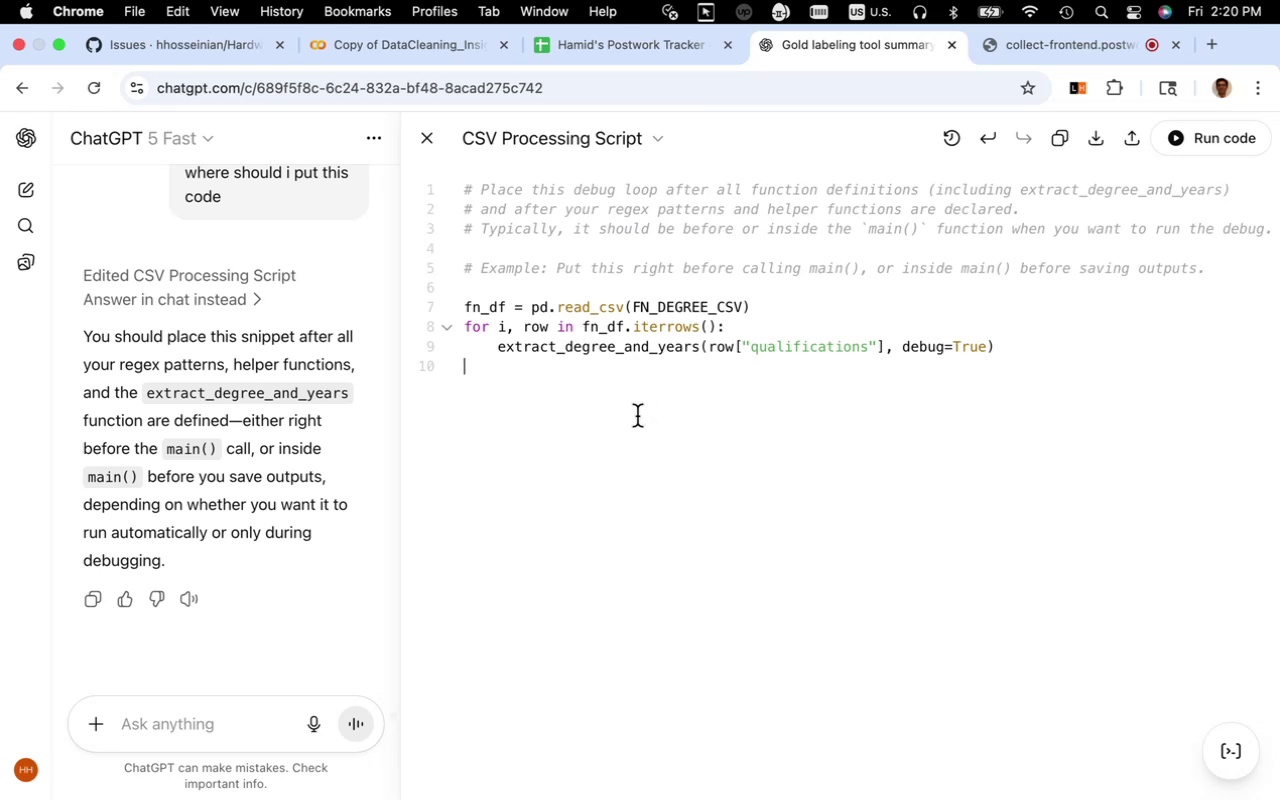 
wait(16.79)
 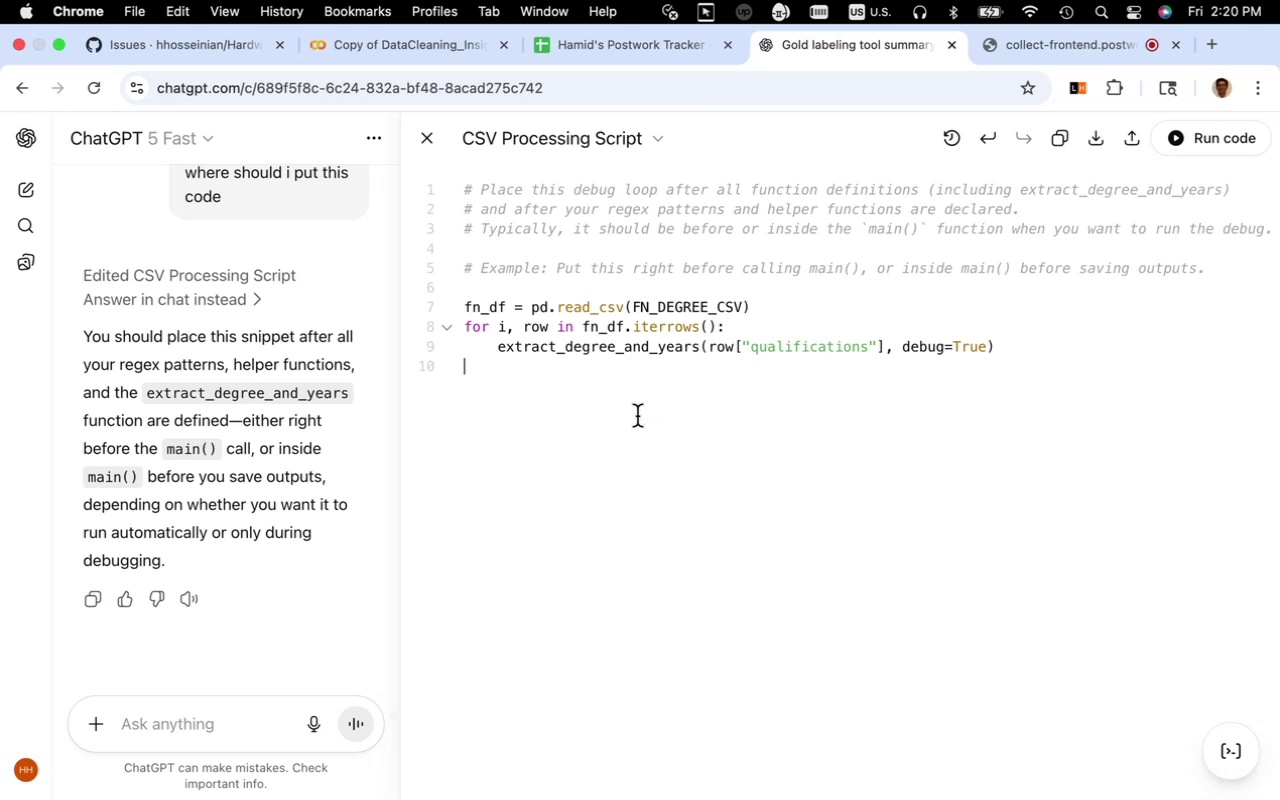 
left_click([426, 54])
 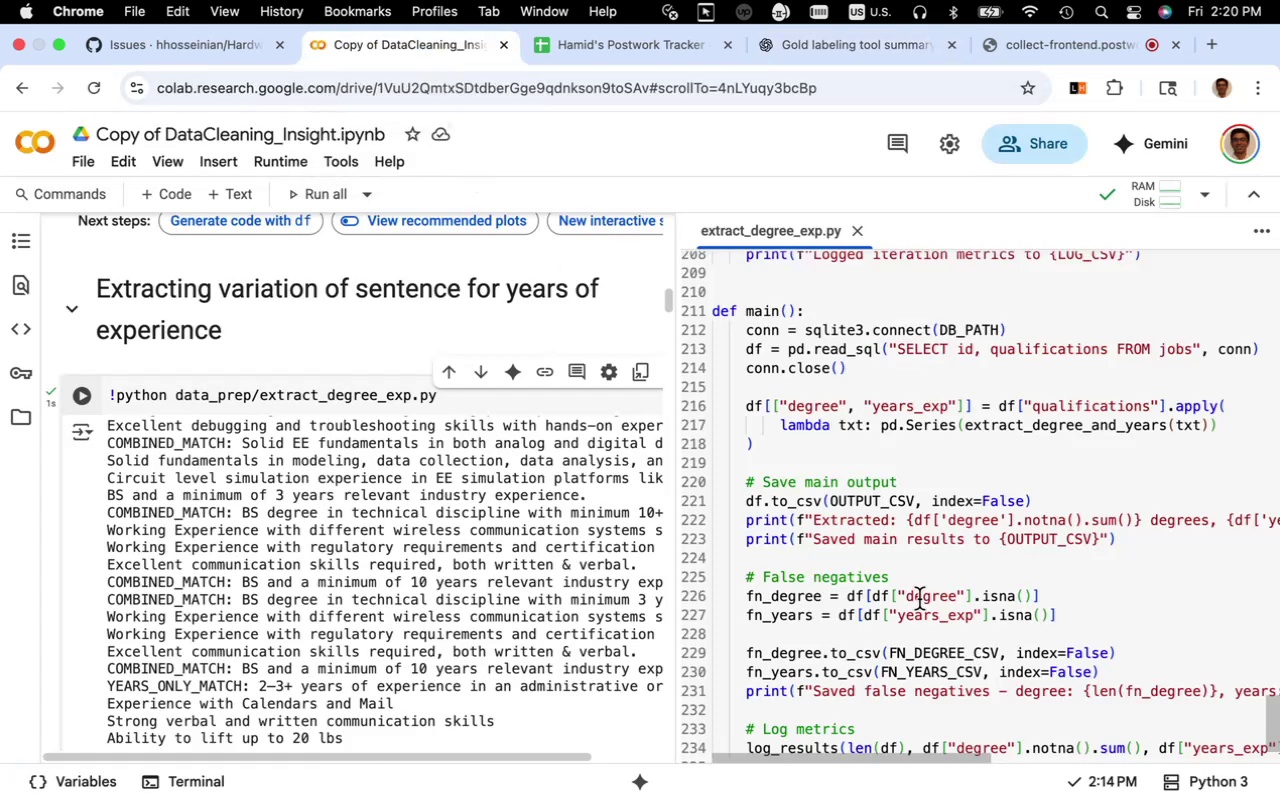 
scroll: coordinate [896, 582], scroll_direction: down, amount: 11.0
 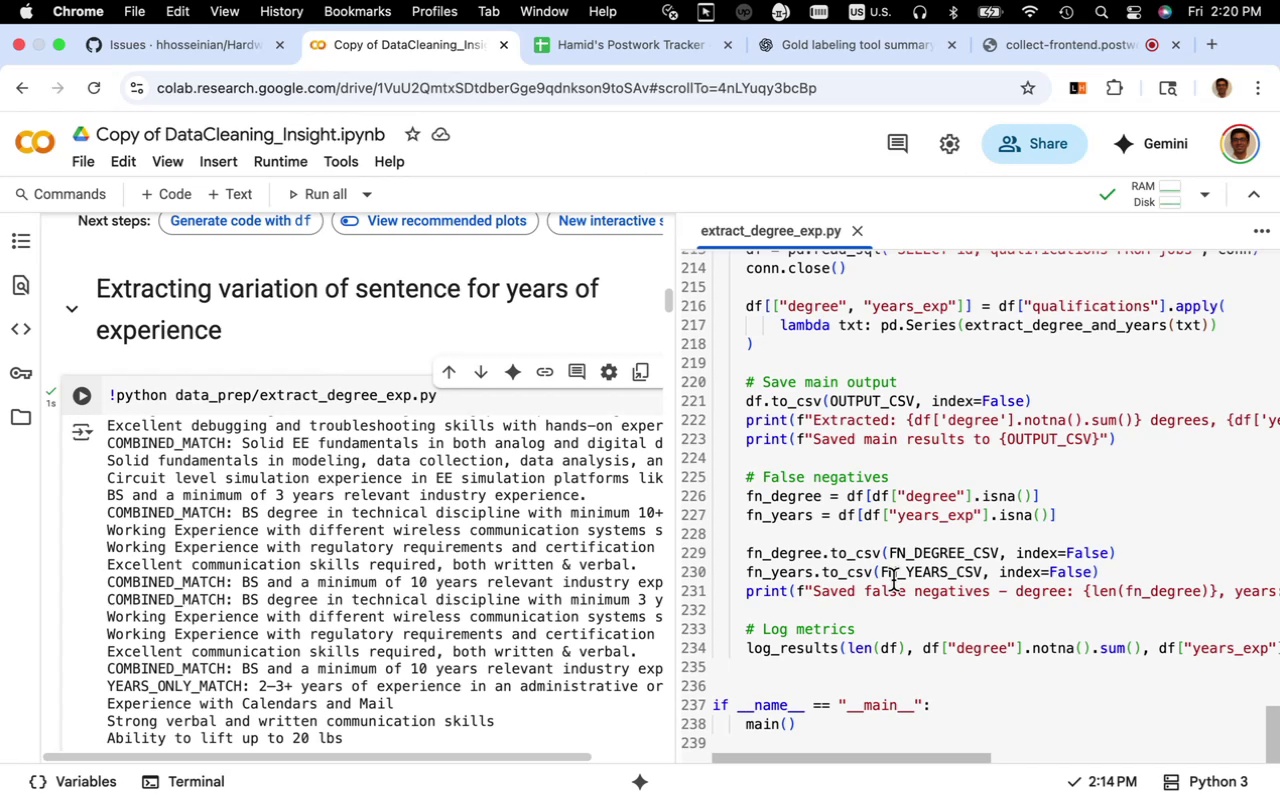 
wait(7.38)
 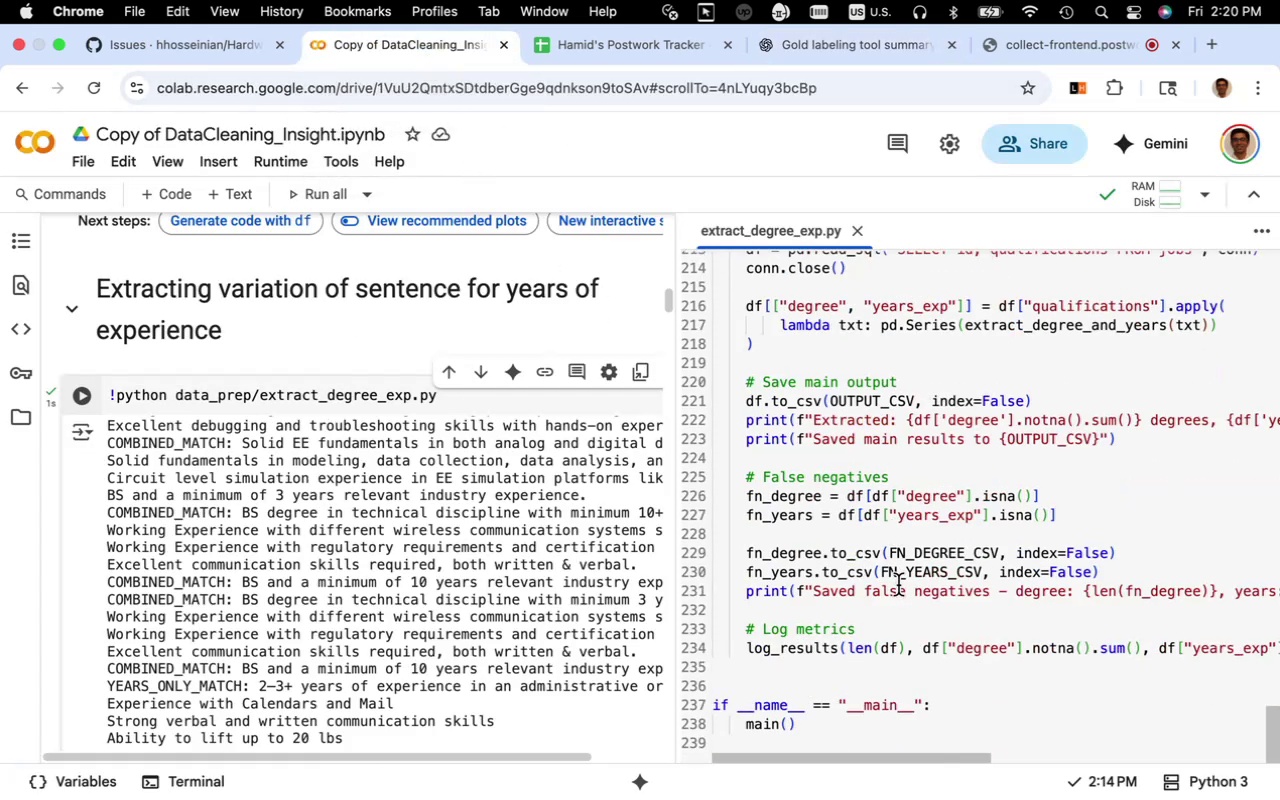 
scroll: coordinate [893, 581], scroll_direction: up, amount: 2.0
 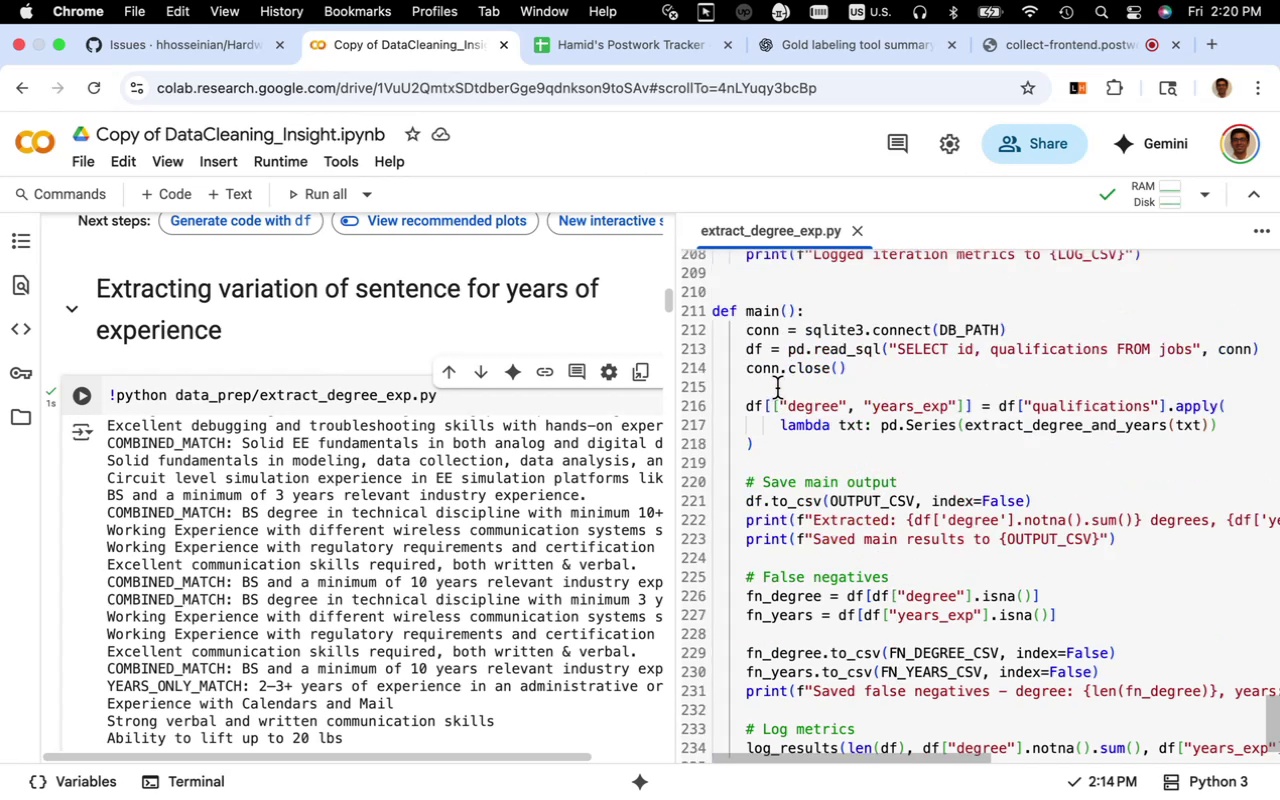 
wait(5.84)
 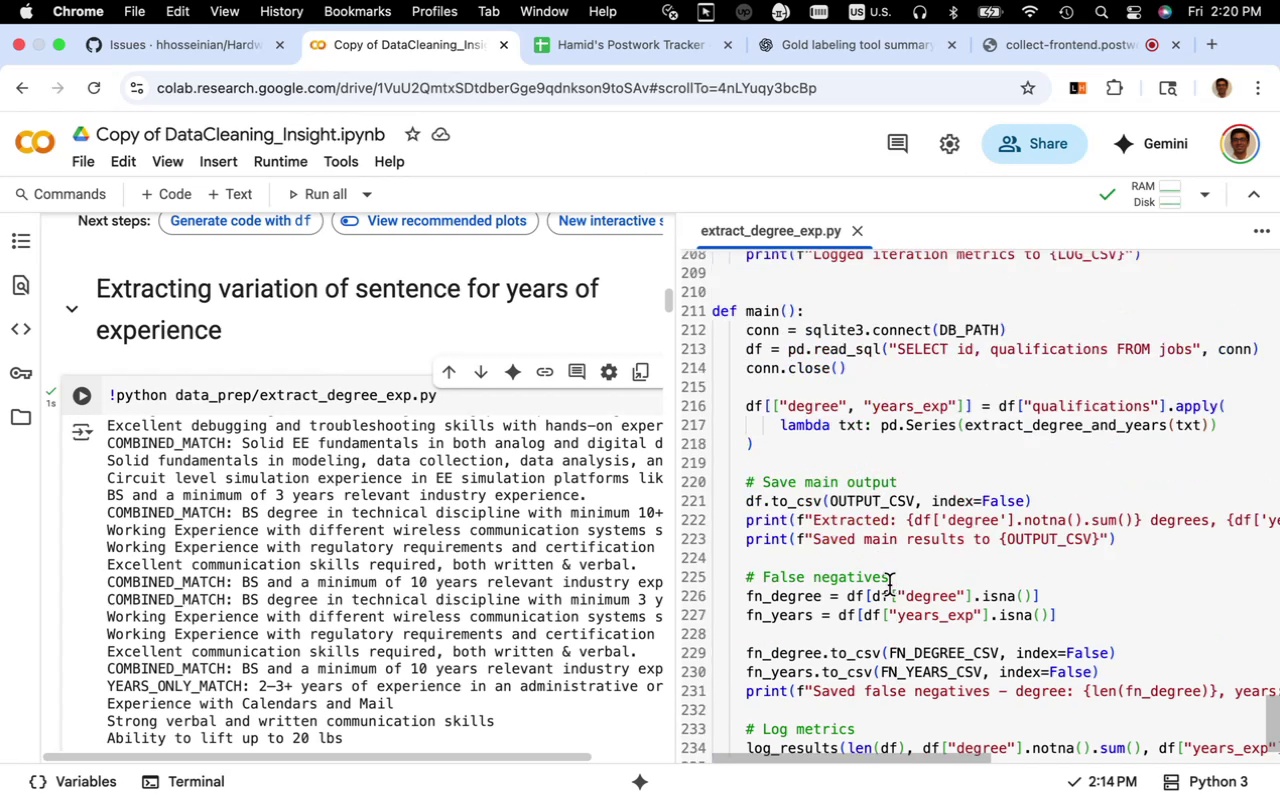 
left_click([783, 383])
 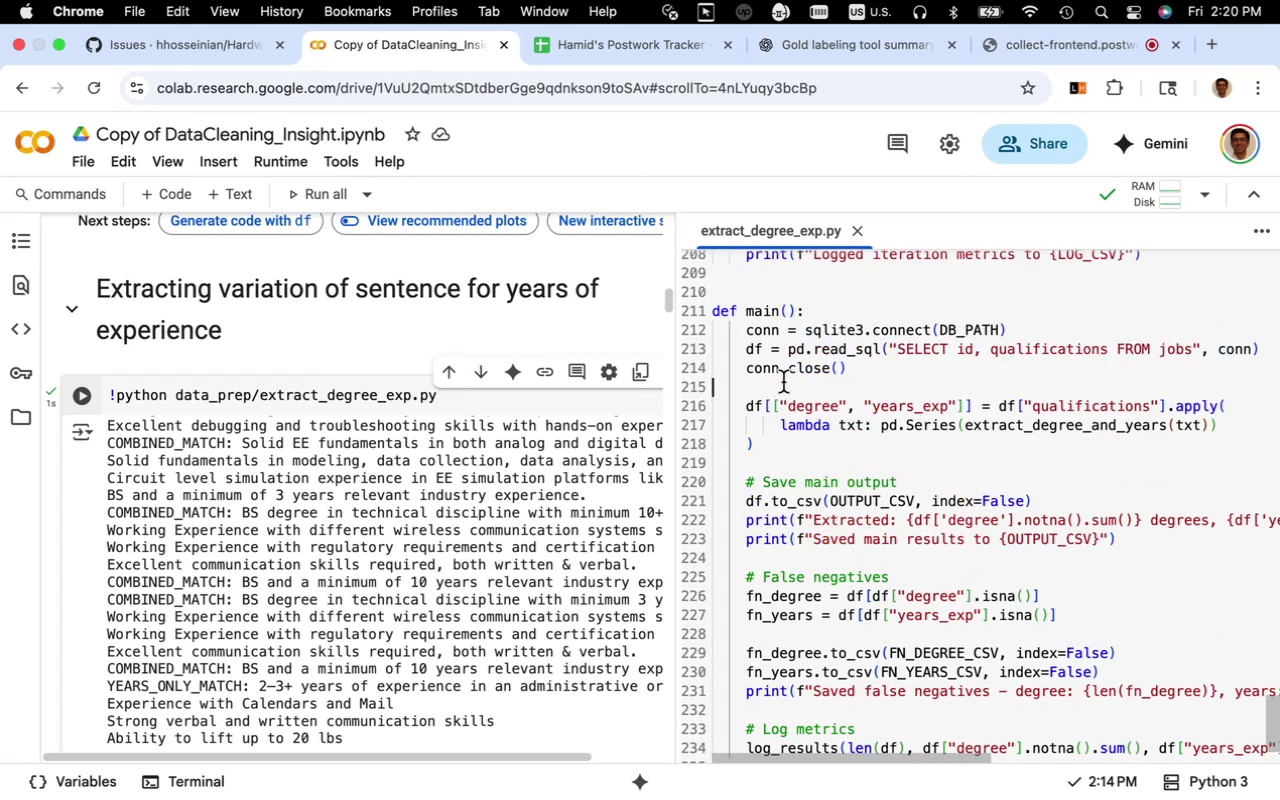 
key(Tab)
 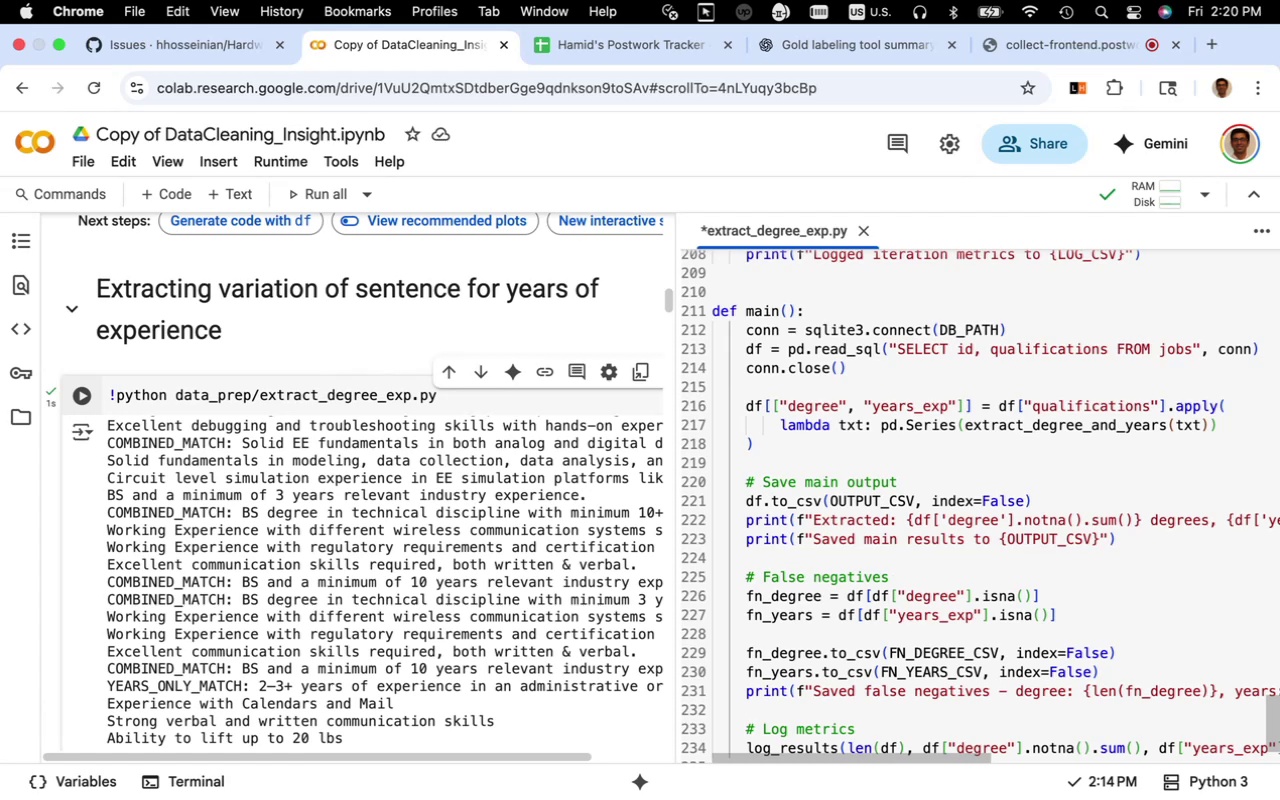 
key(Tab)
 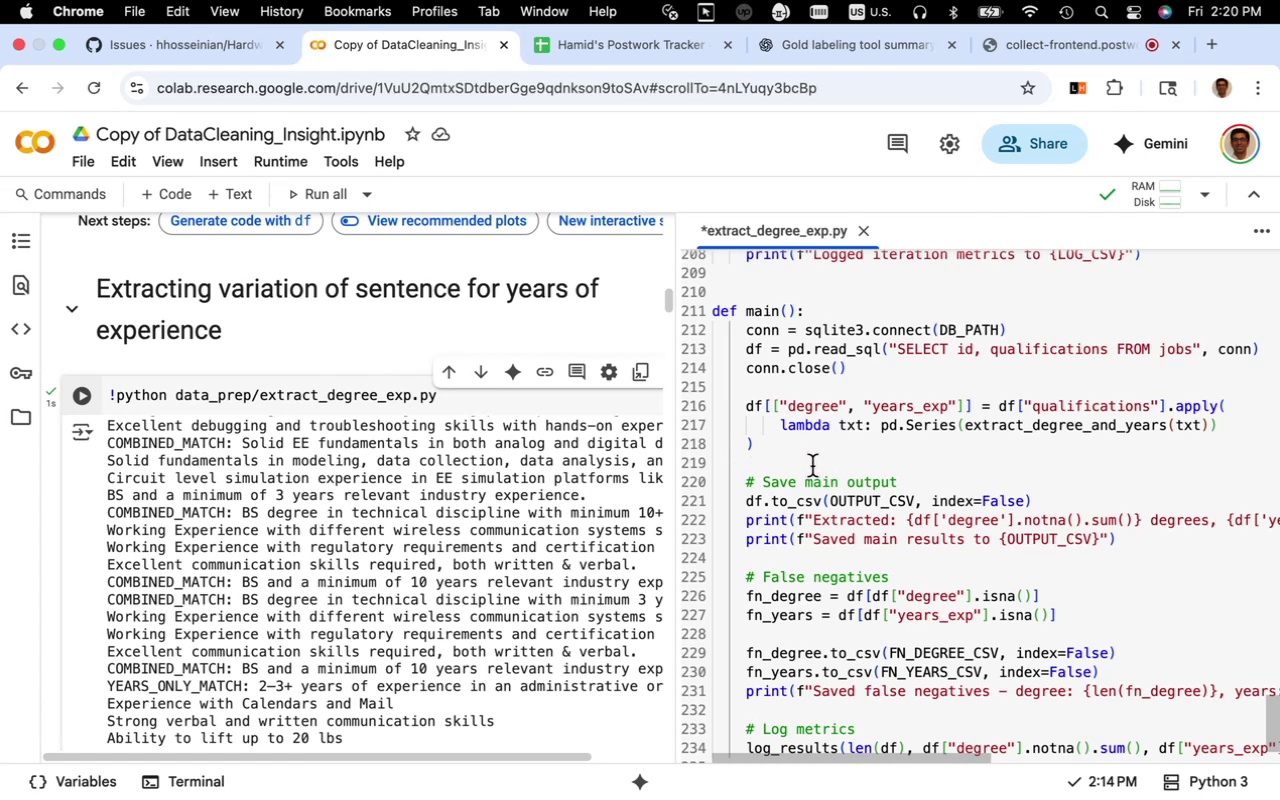 
type(# Debug for che)
key(Backspace)
key(Backspace)
key(Backspace)
type(printing negetive )
key(Backspace)
key(Backspace)
key(Backspace)
key(Backspace)
key(Backspace)
key(Backspace)
type(ative false cases:)
 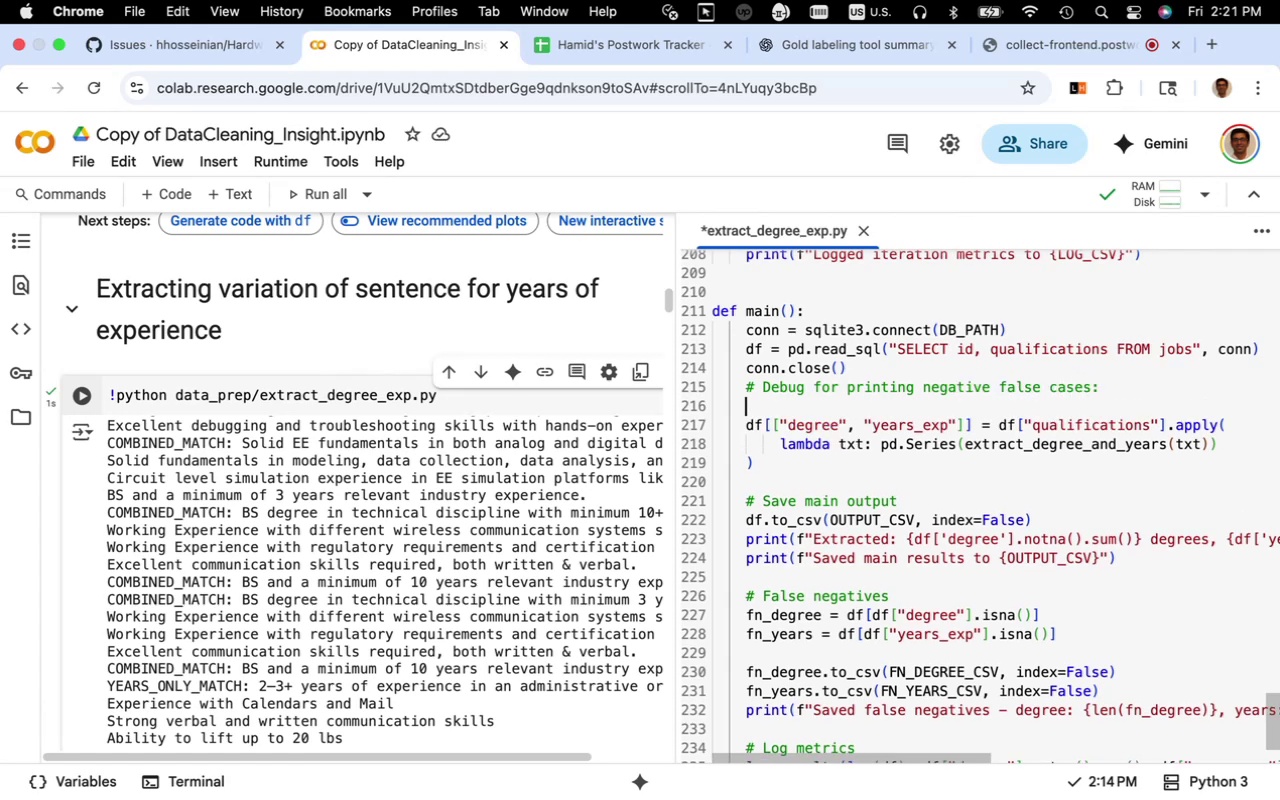 
 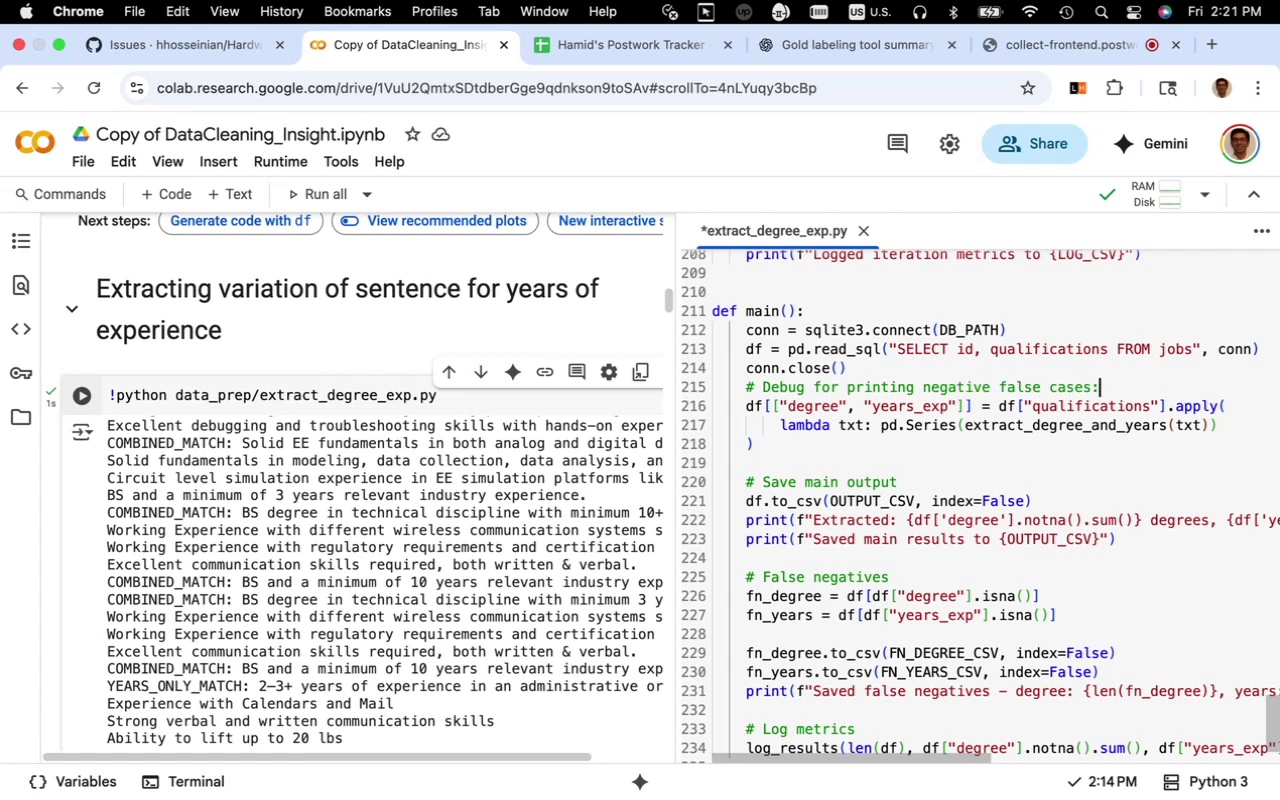 
key(Enter)
 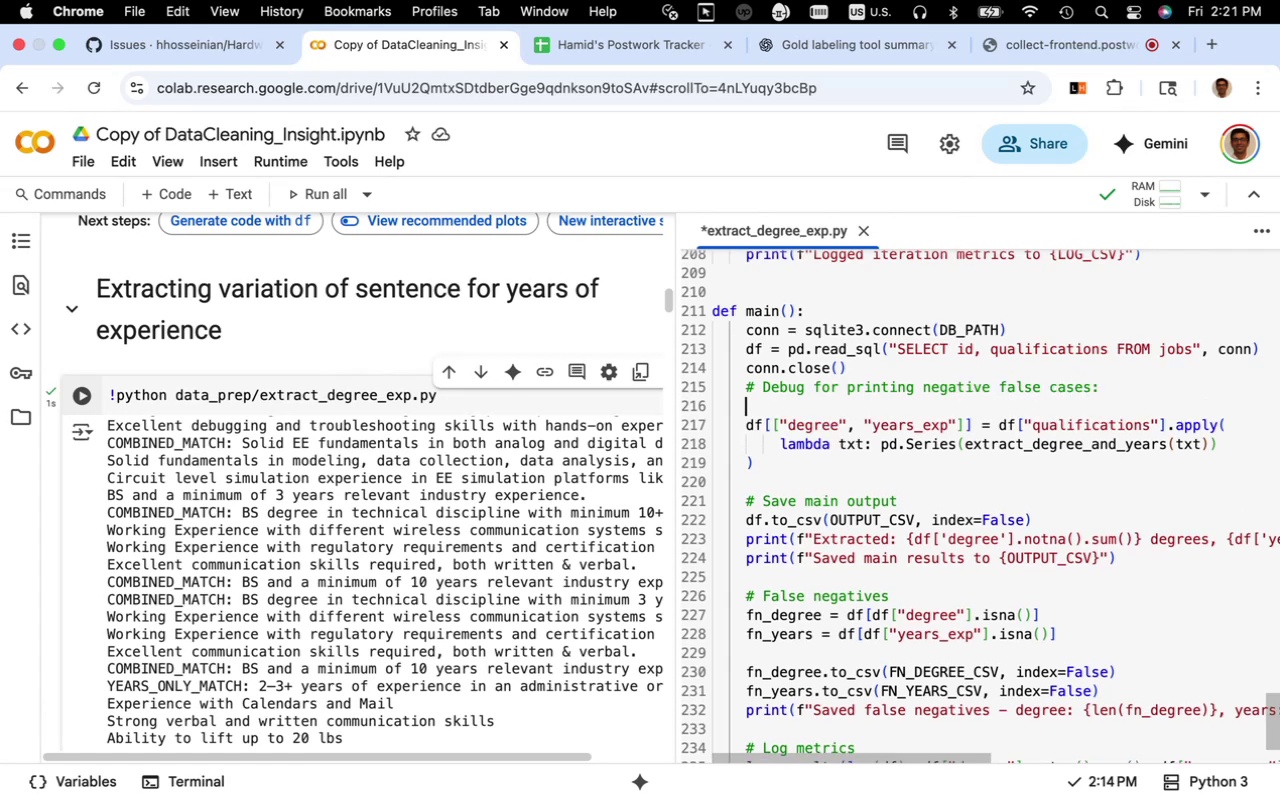 
key(Meta+CommandLeft)
 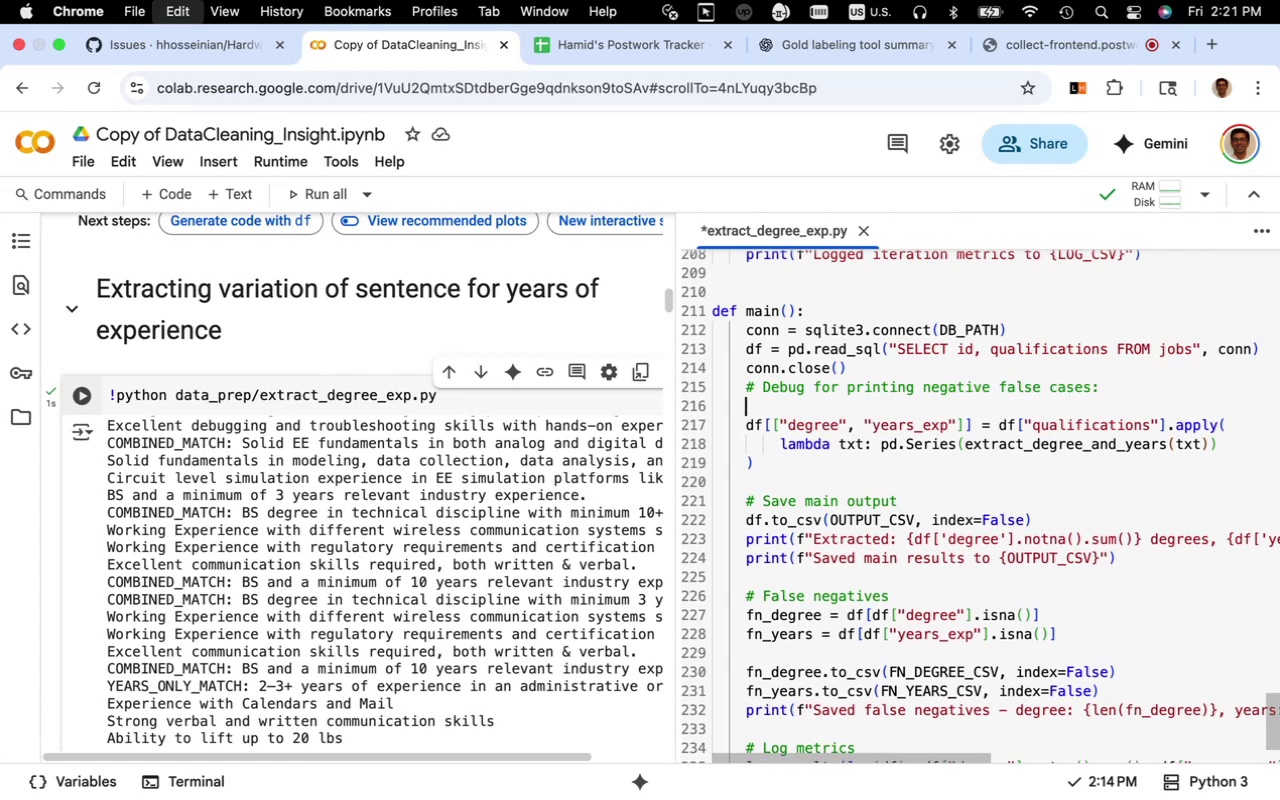 
key(Meta+V)
 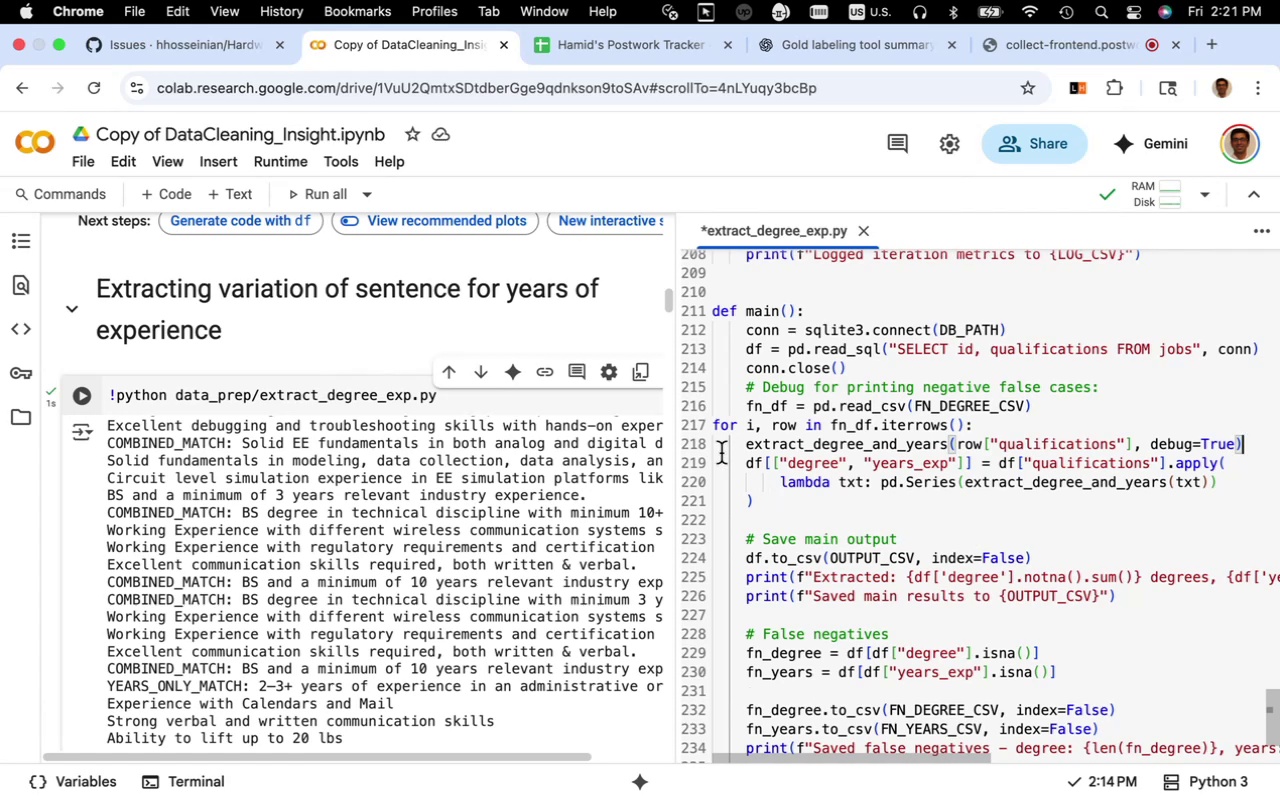 
left_click([713, 430])
 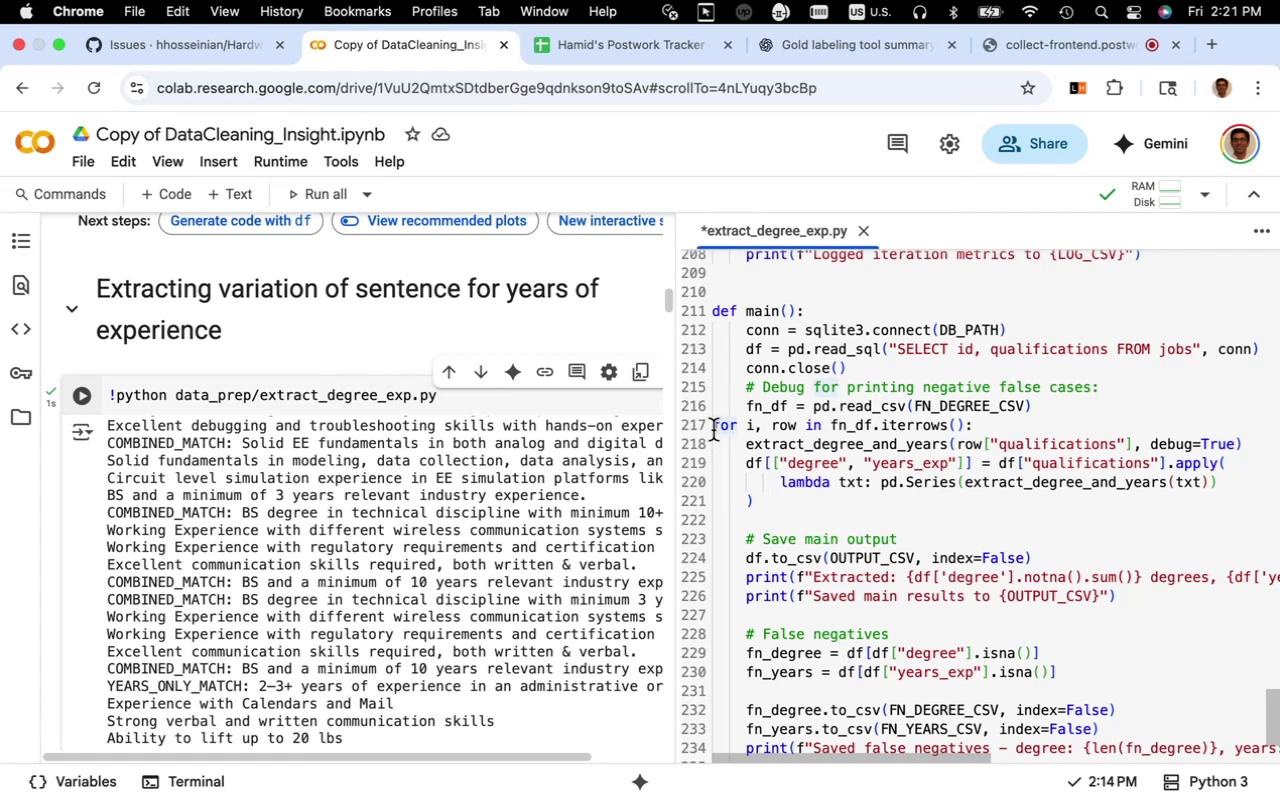 
key(Tab)
 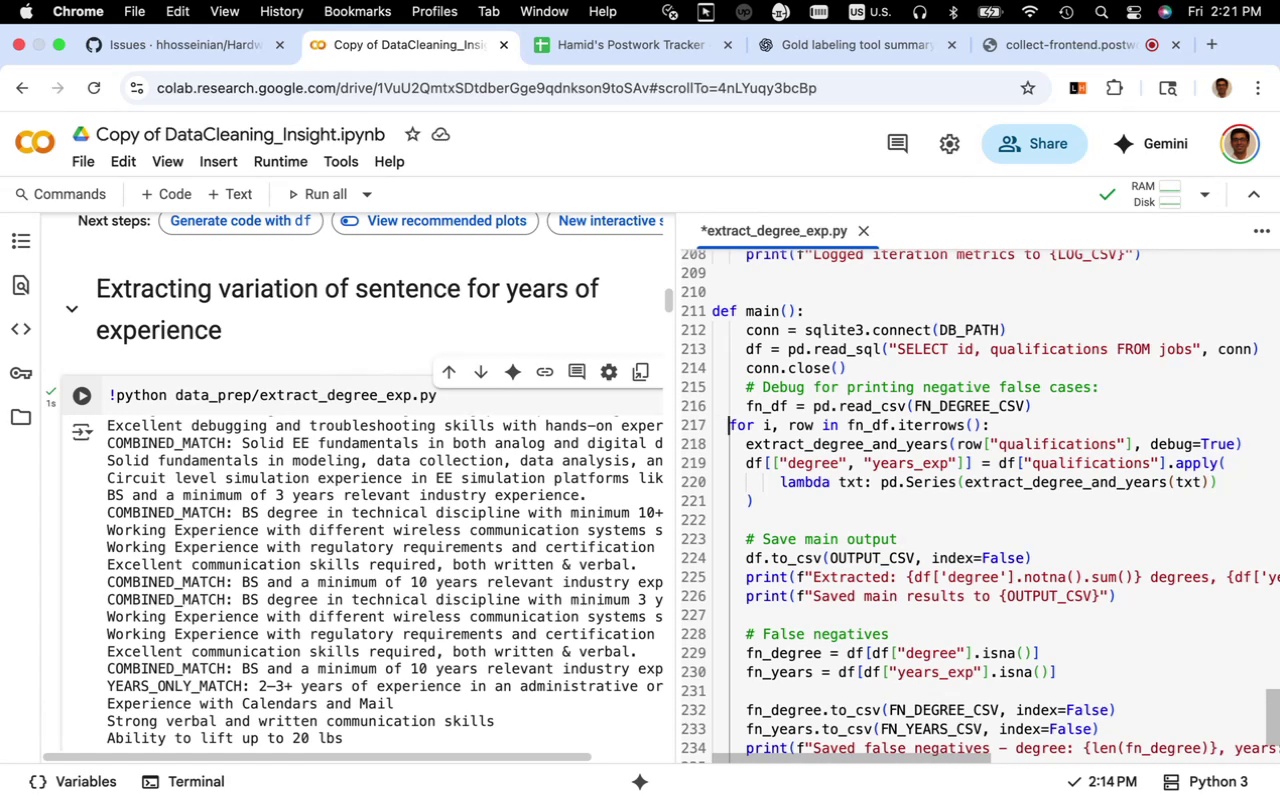 
wait(10.16)
 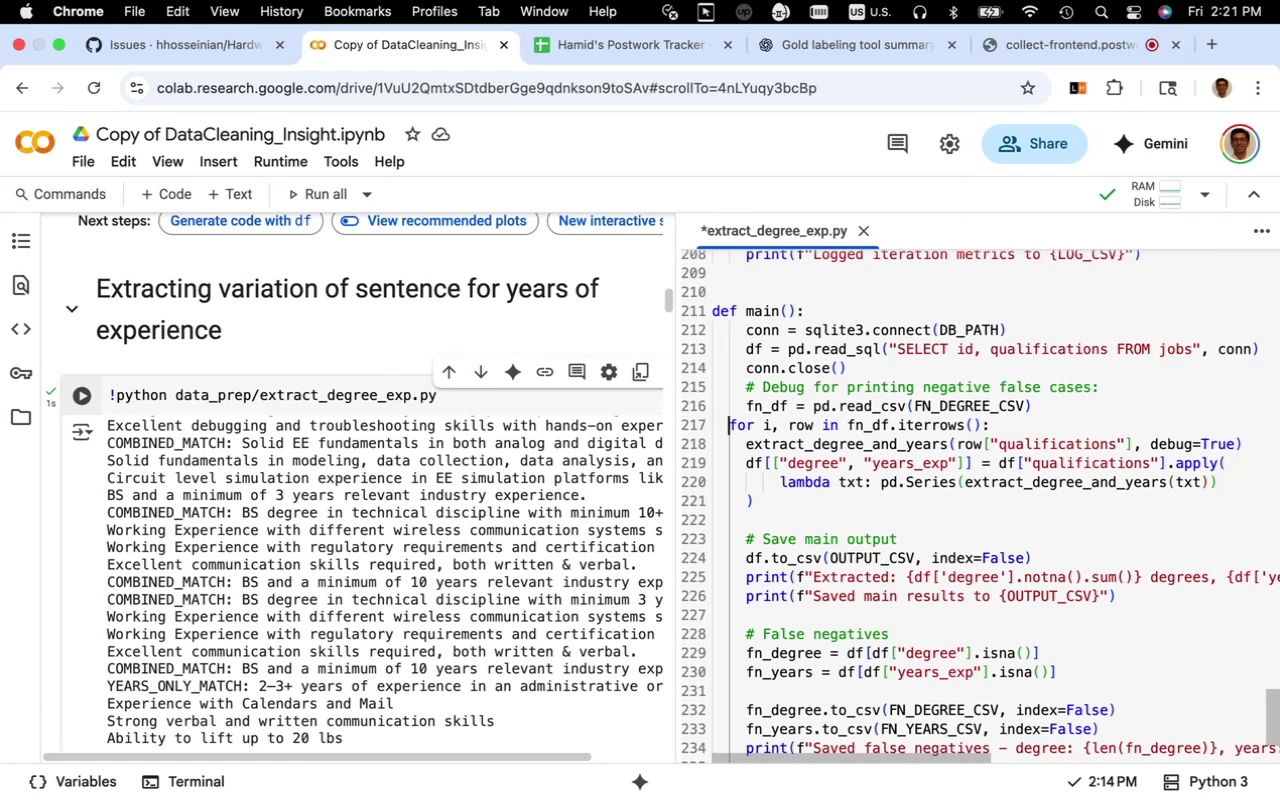 
key(Tab)
 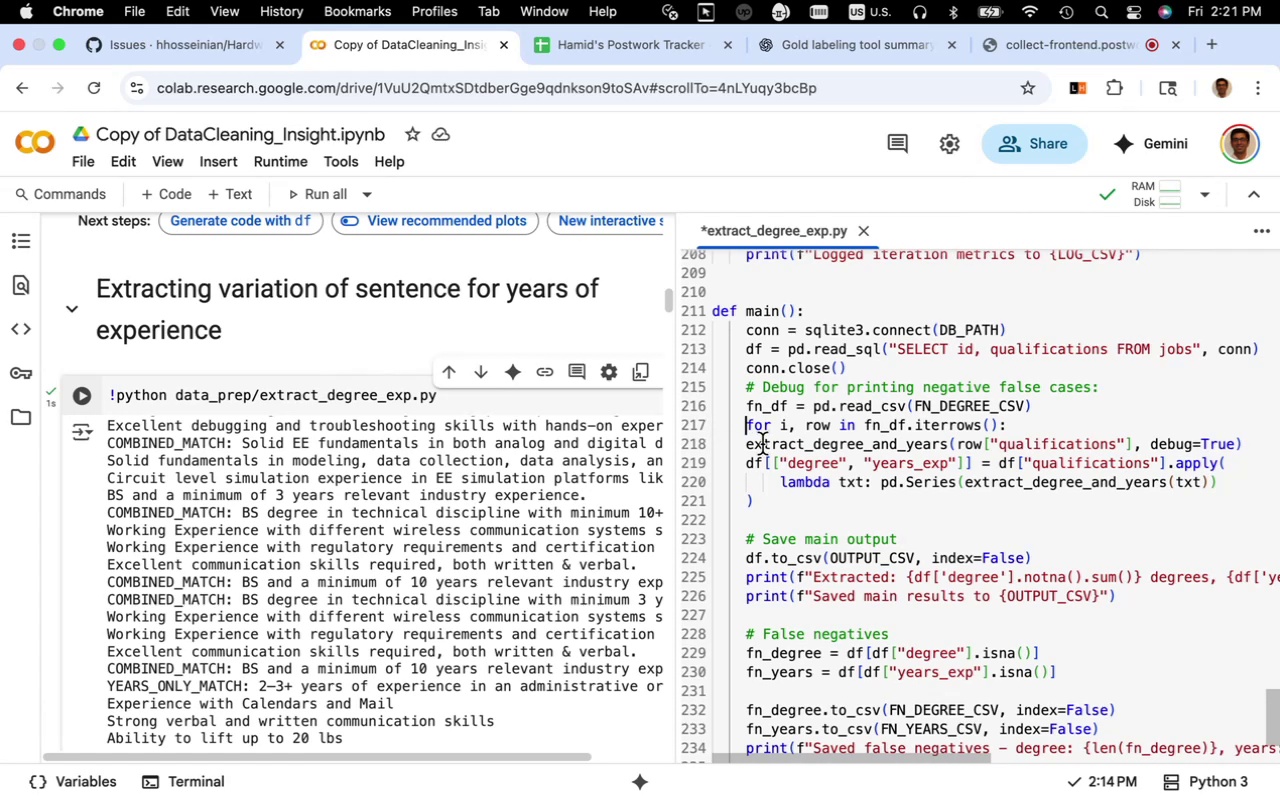 
wait(5.54)
 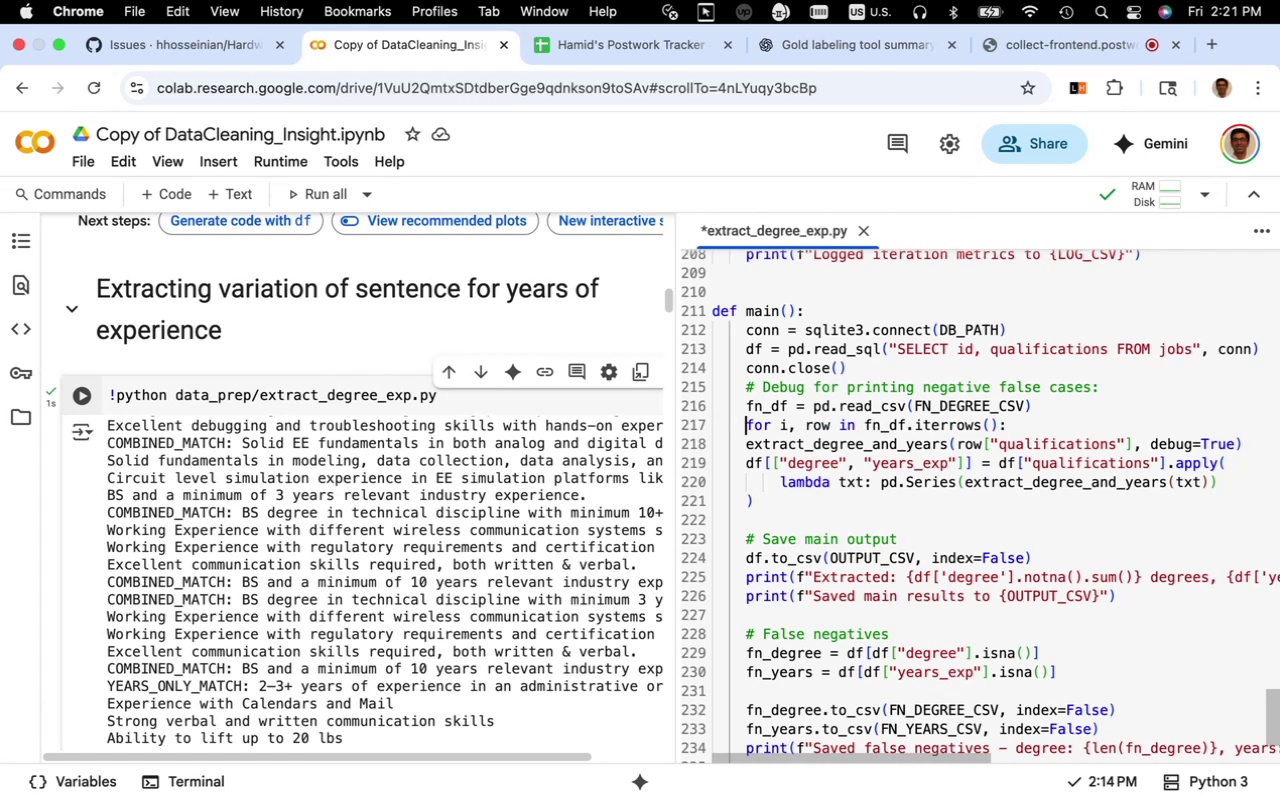 
left_click([746, 449])
 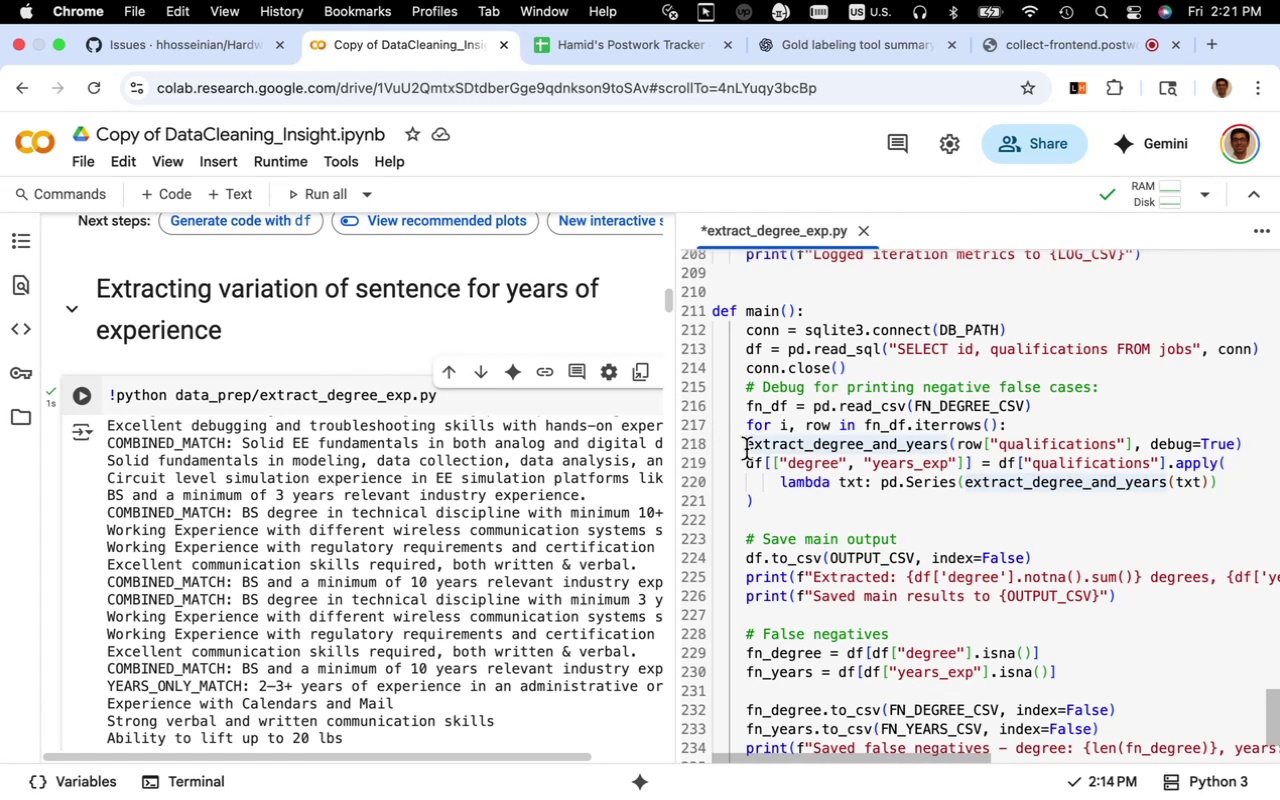 
key(Tab)
 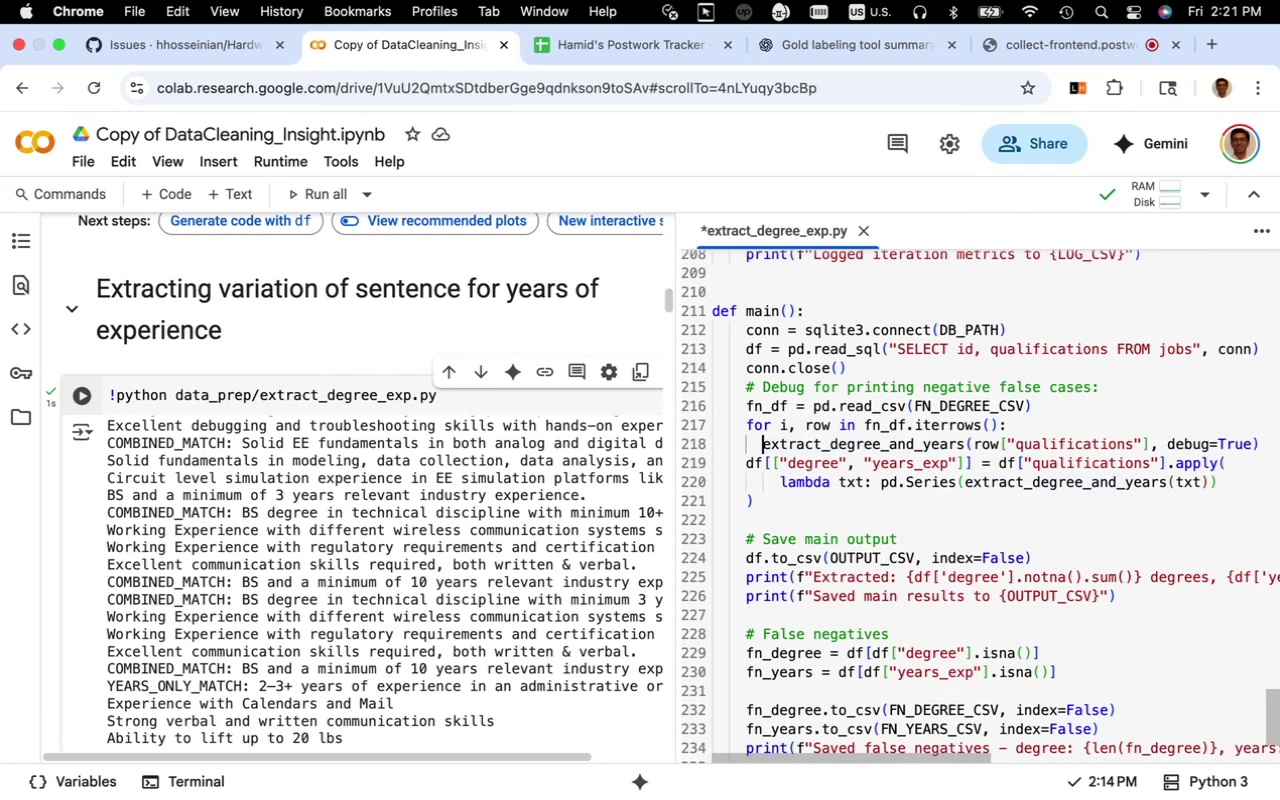 
key(Tab)
 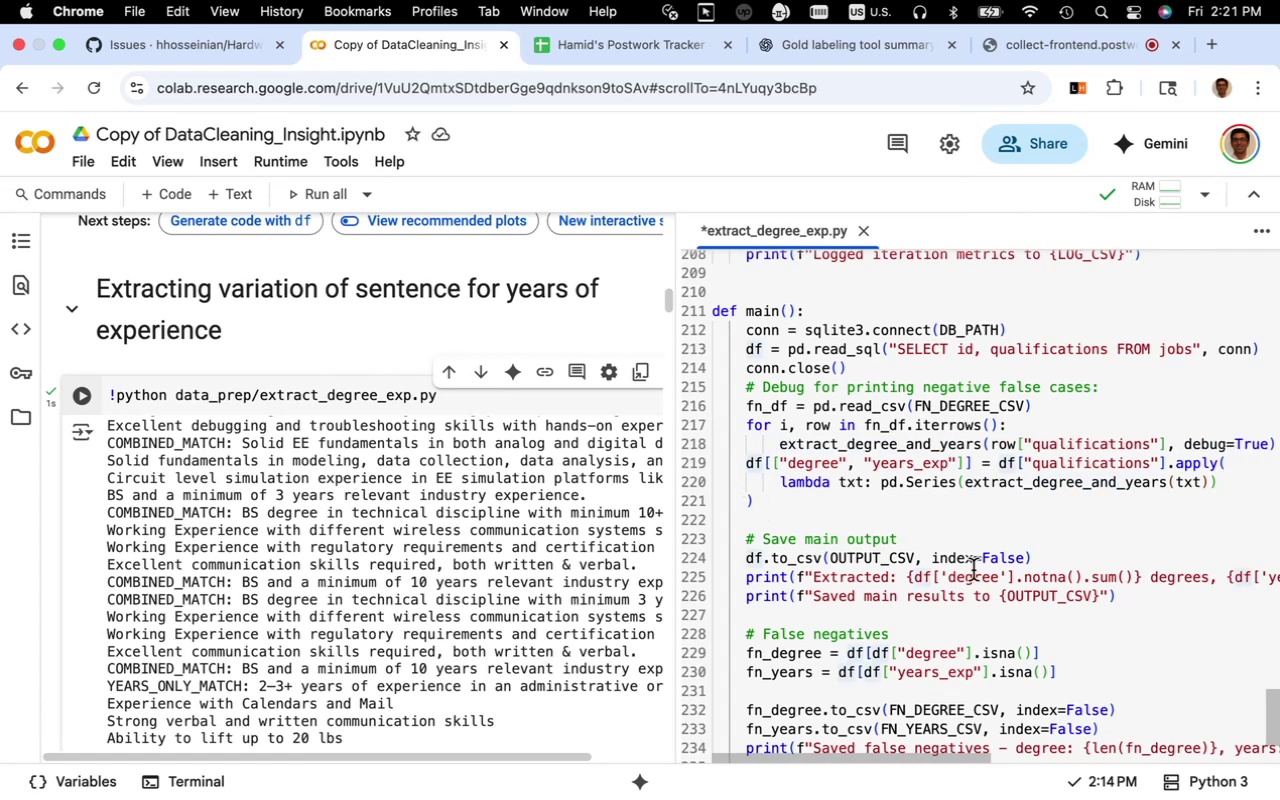 
wait(5.2)
 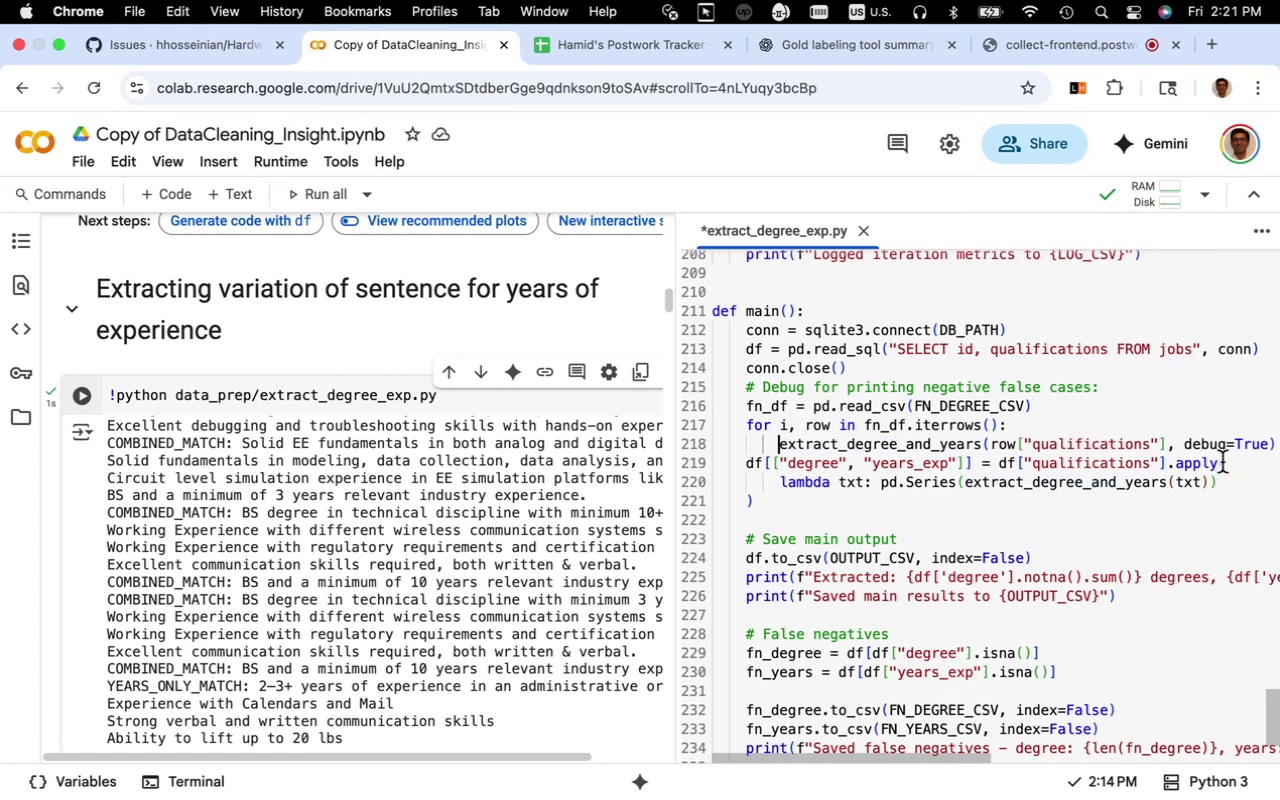 
key(Enter)
 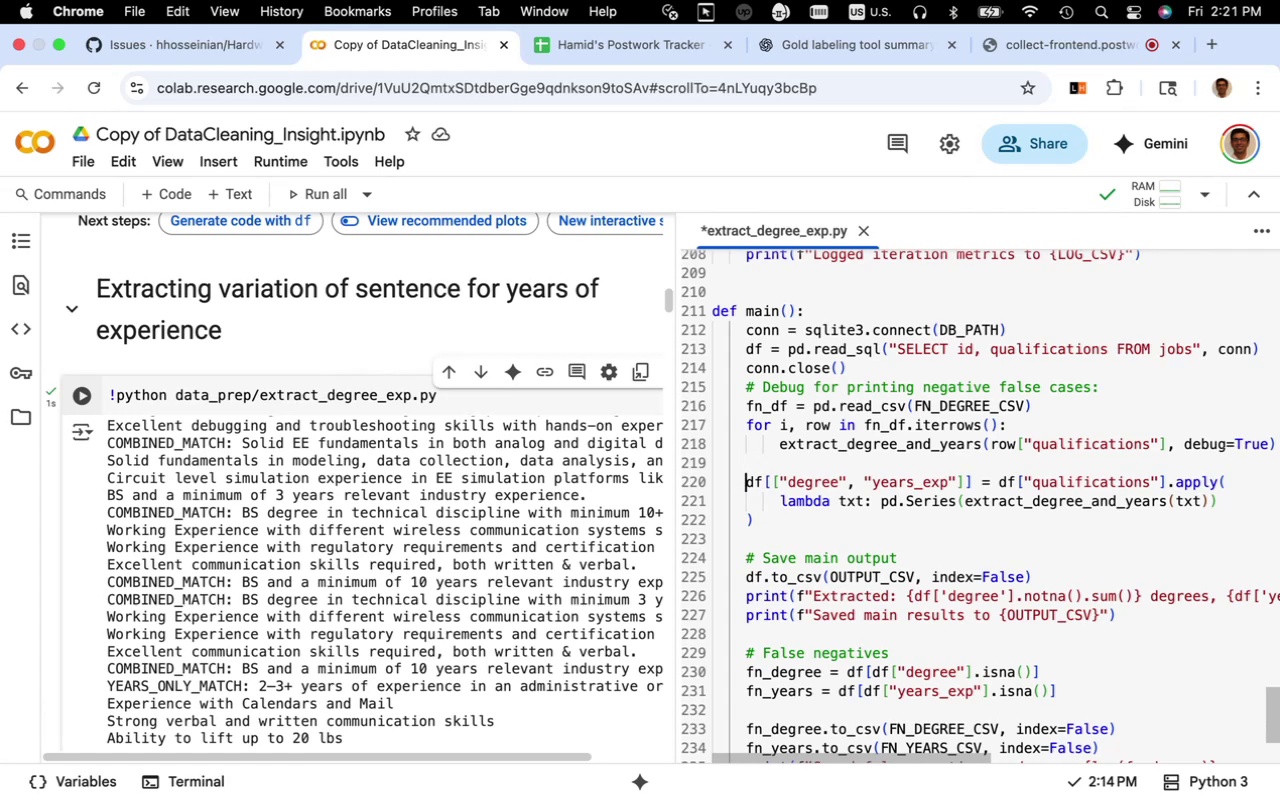 
key(ArrowUp)
 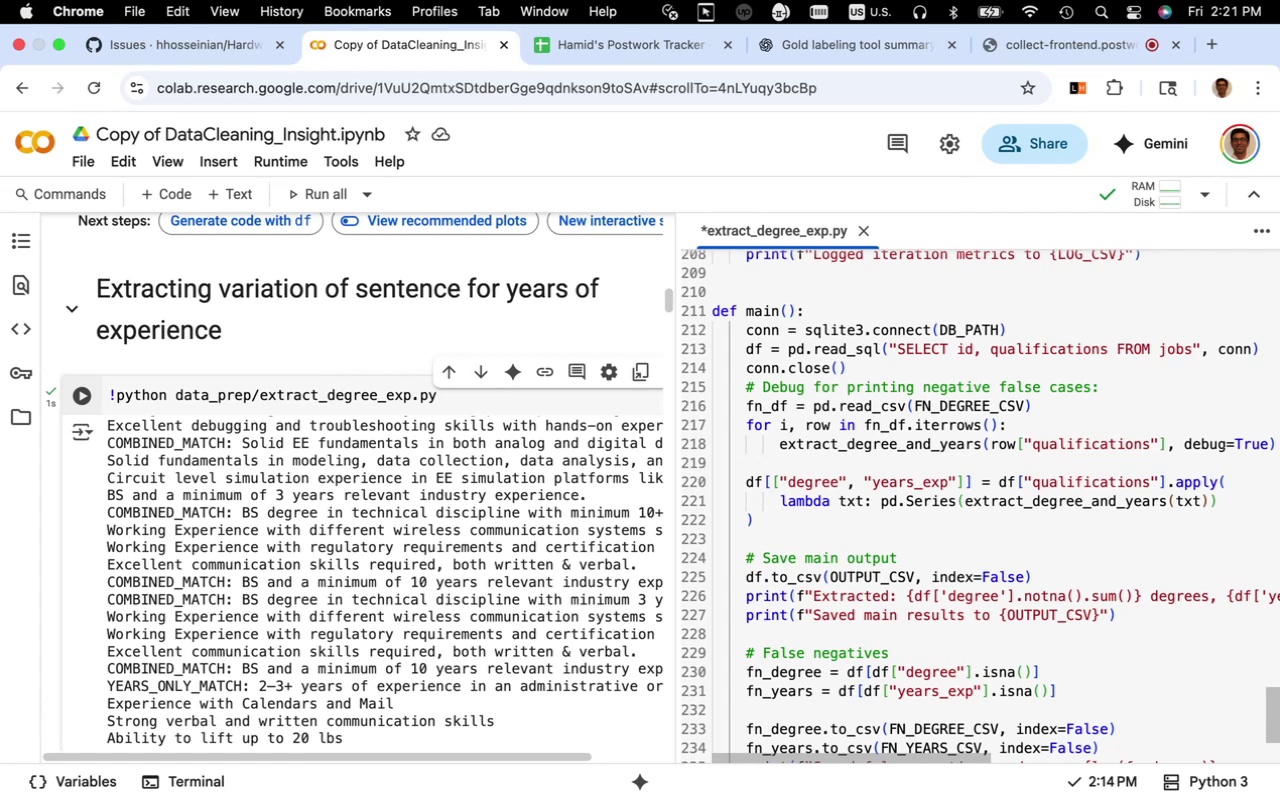 
key(Shift+3)
 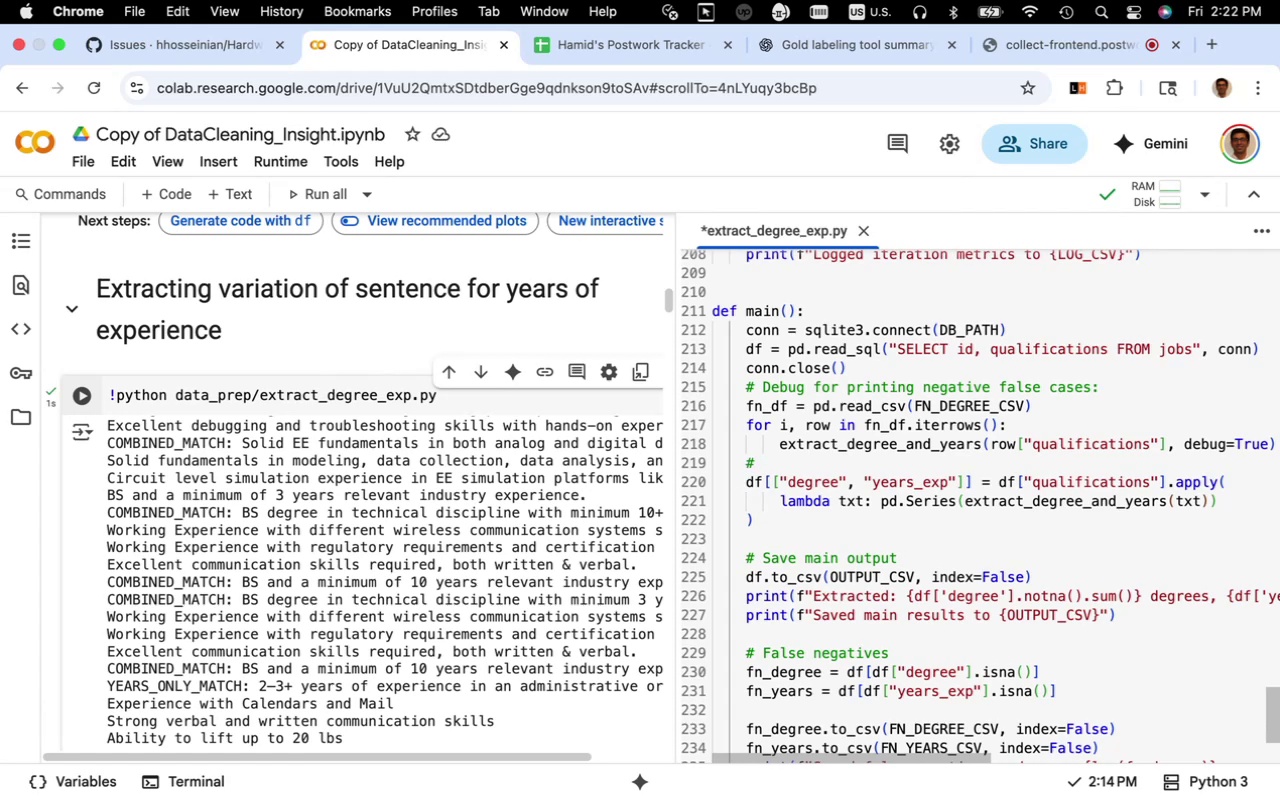 
key(Space)
 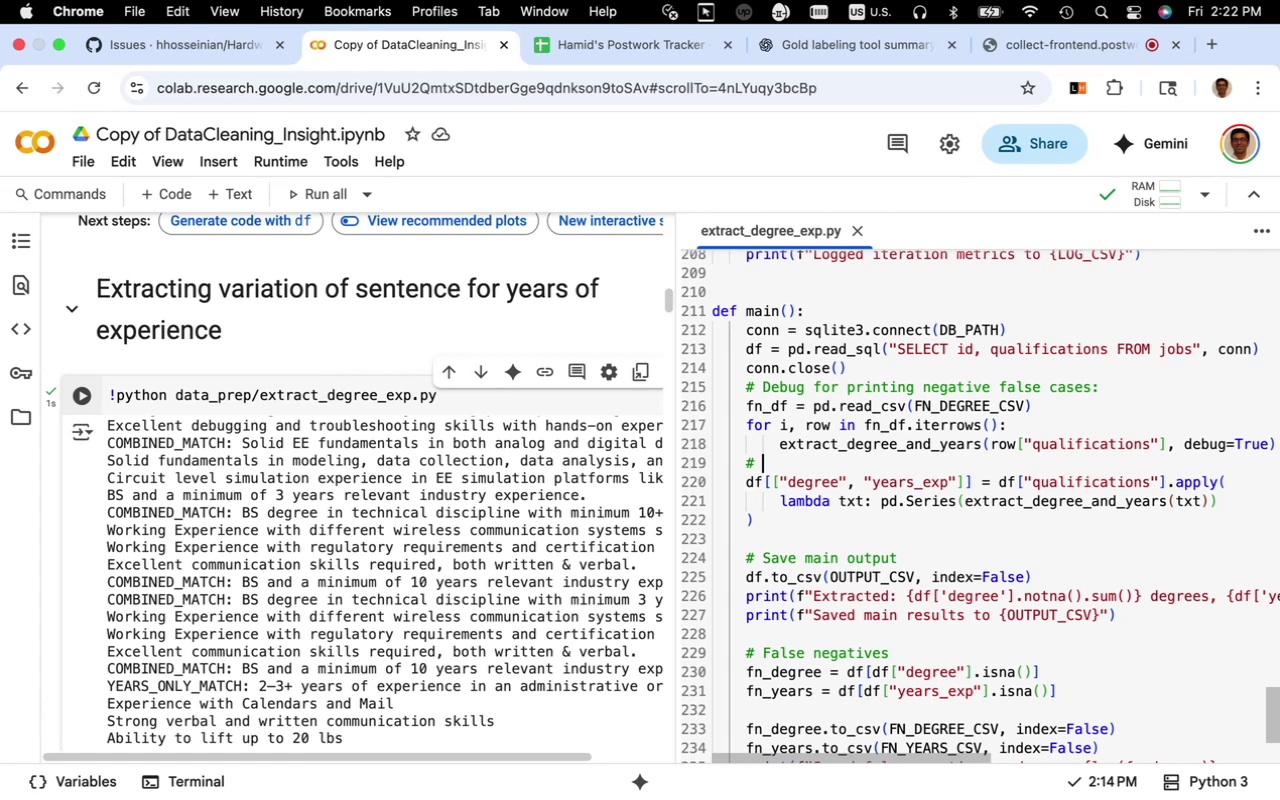 
wait(12.67)
 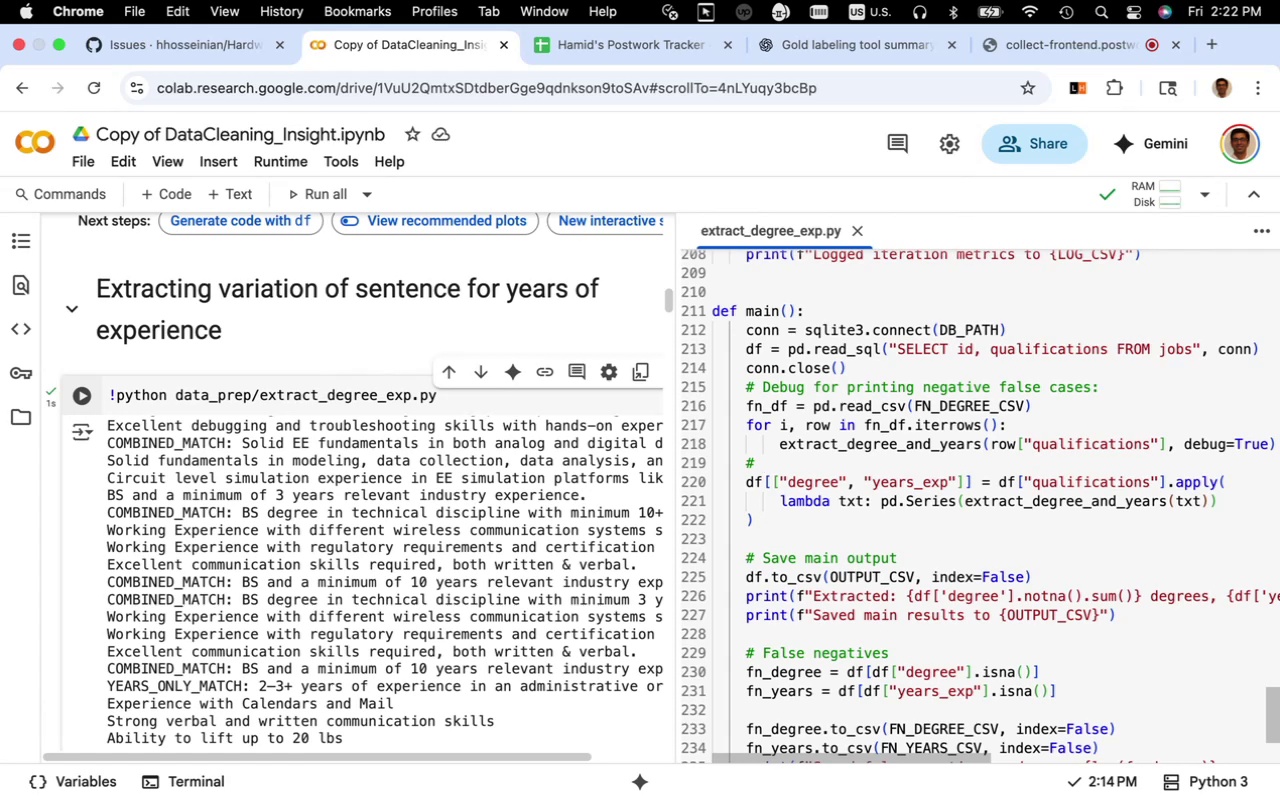 
type(Extracting )
 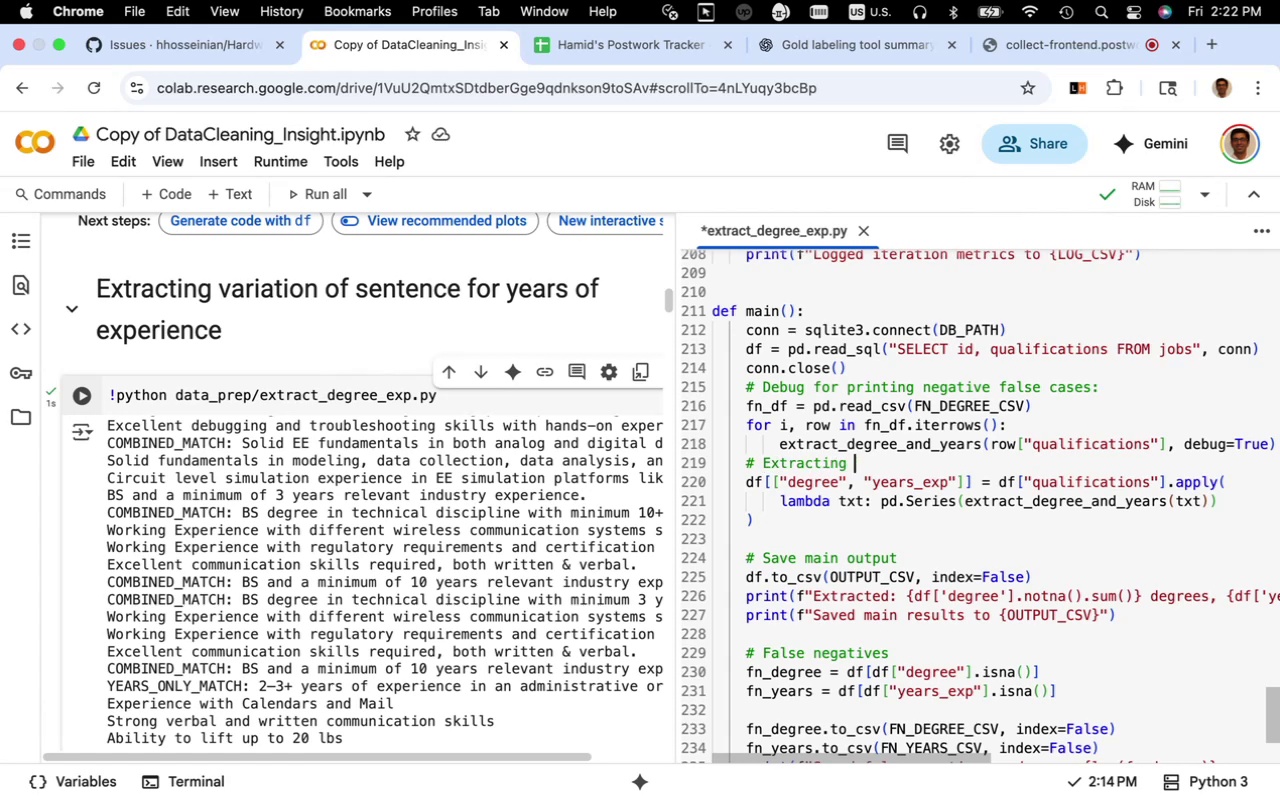 
type(degree and YOE)
 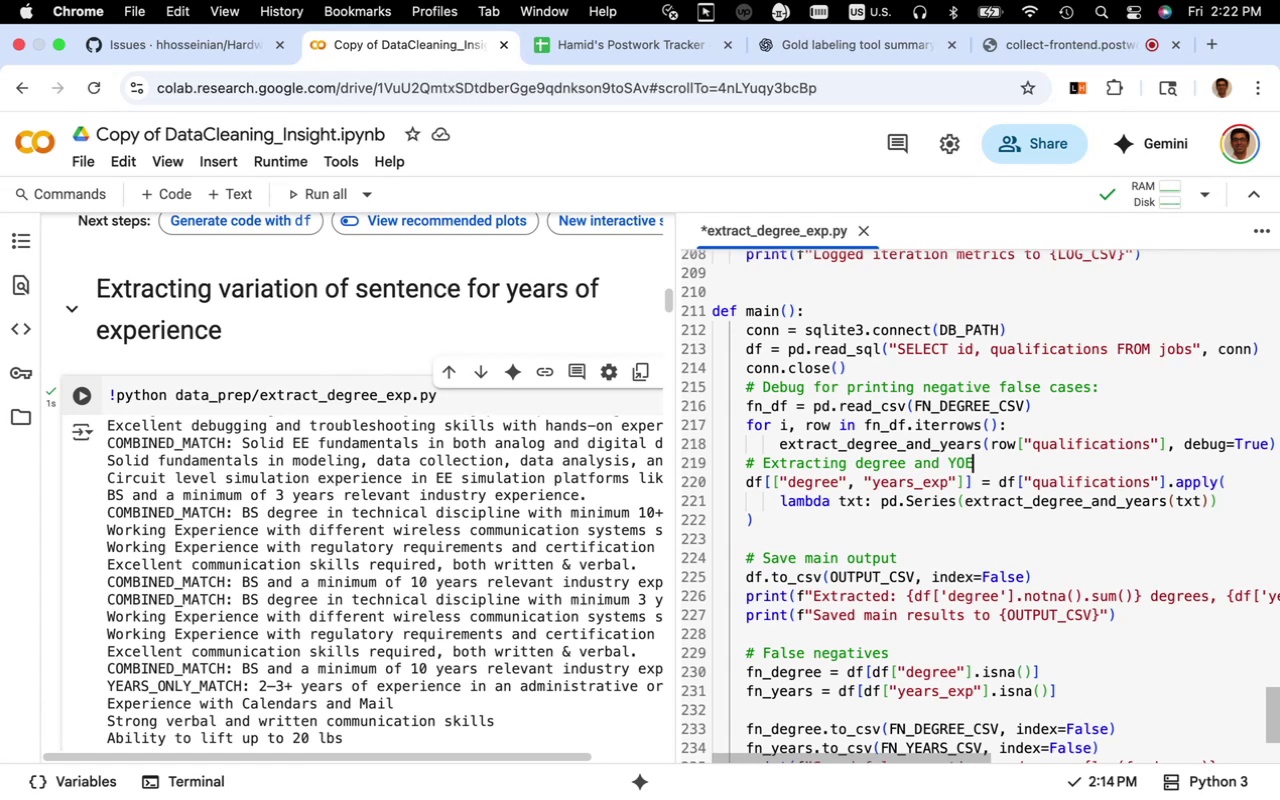 
wait(5.01)
 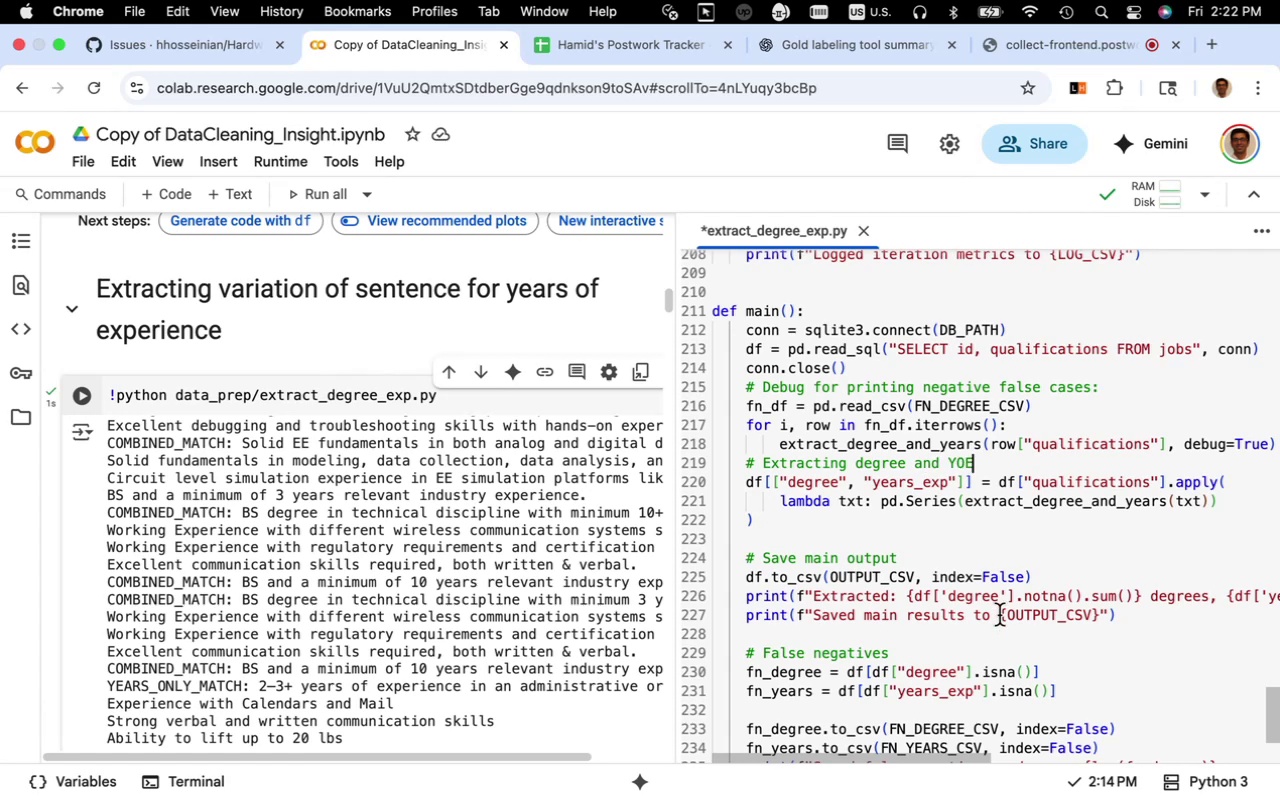 
left_click_drag(start_coordinate=[746, 389], to_coordinate=[713, 460])
 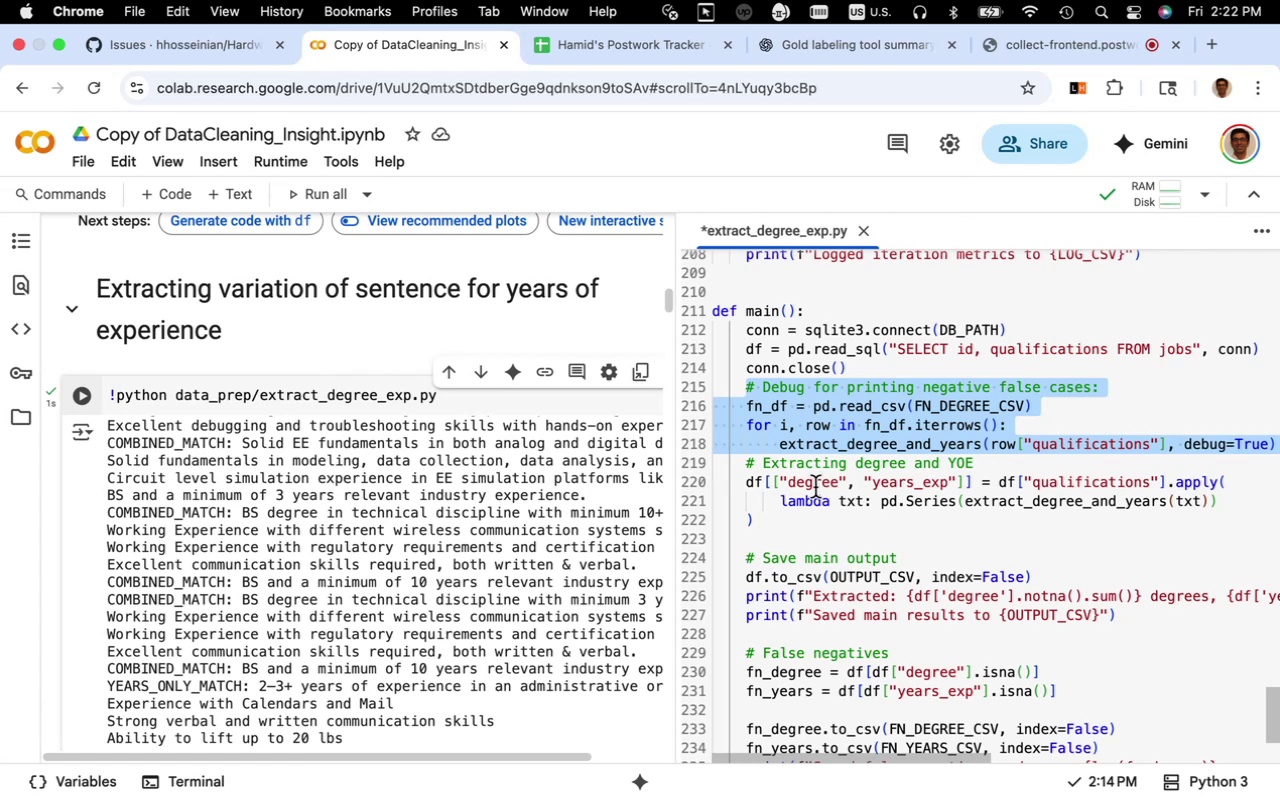 
hold_key(key=CommandLeft, duration=4.59)
 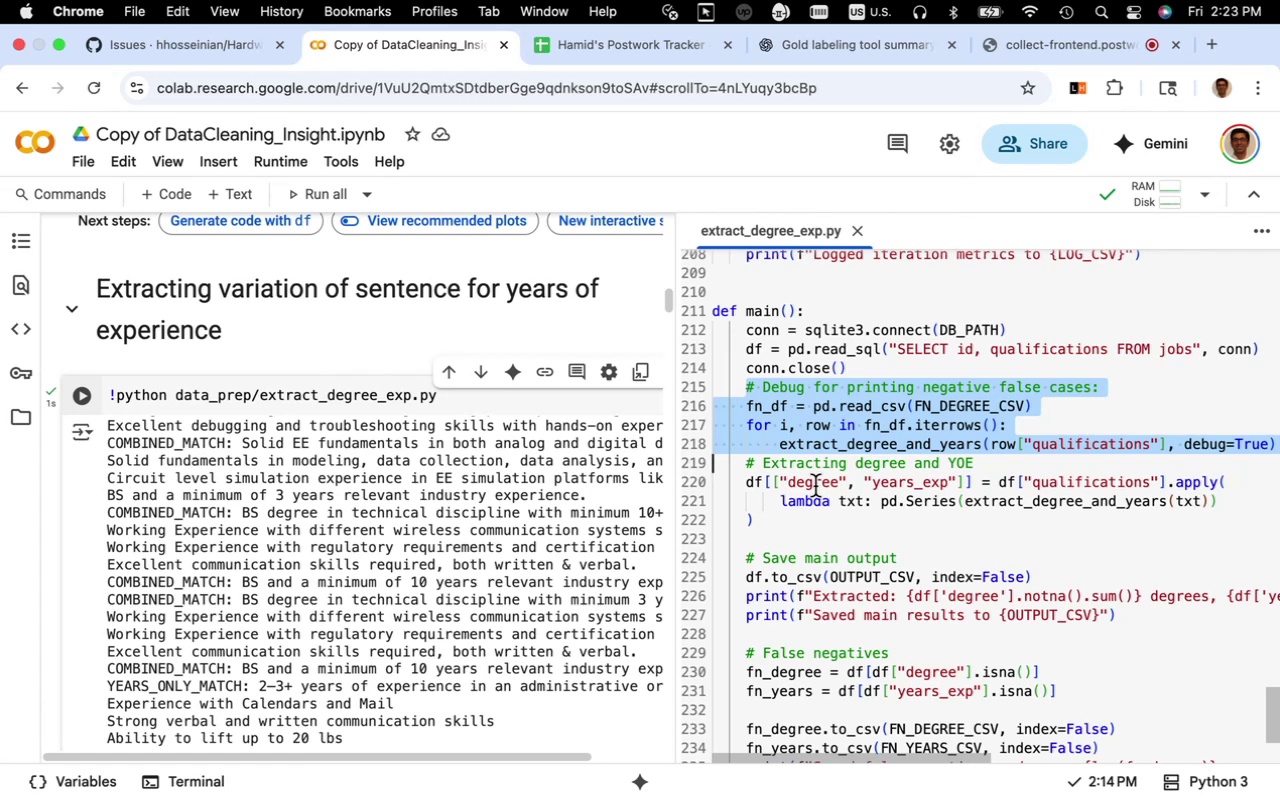 
wait(24.94)
 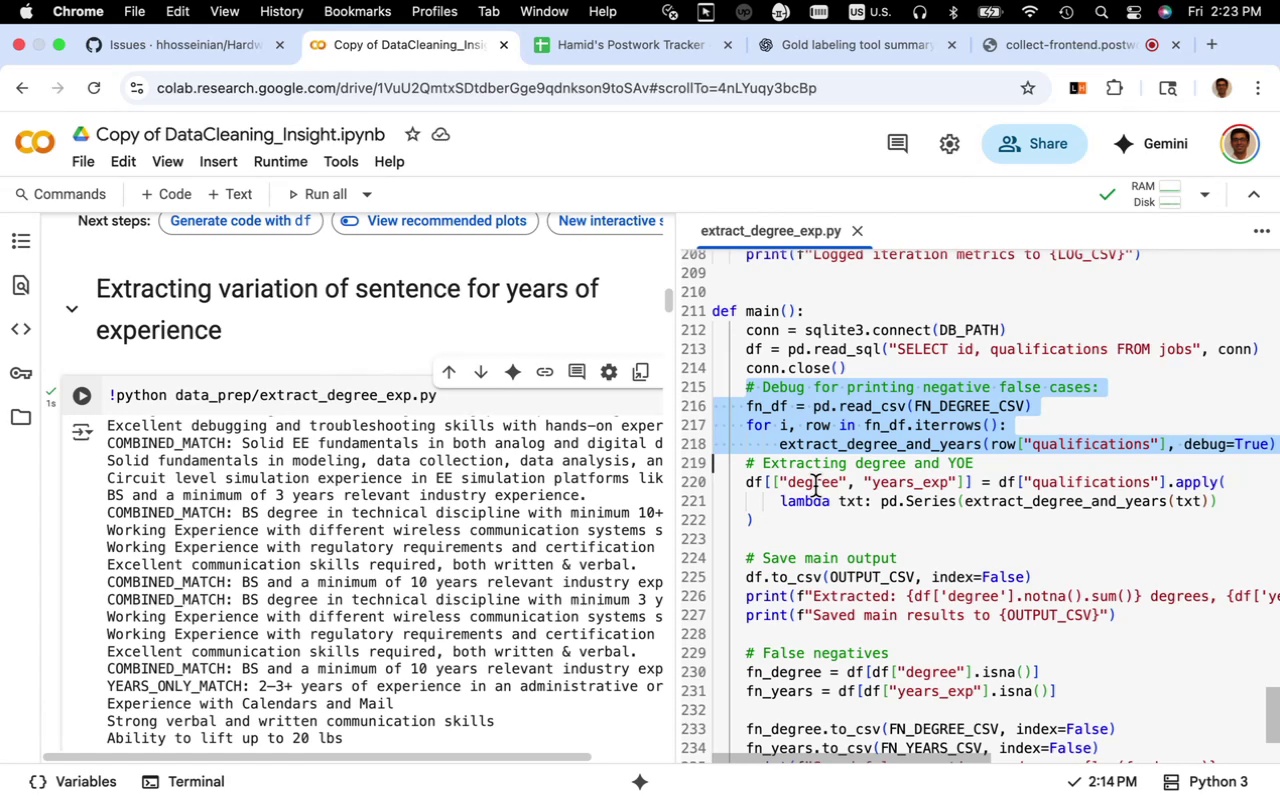 
left_click([859, 53])
 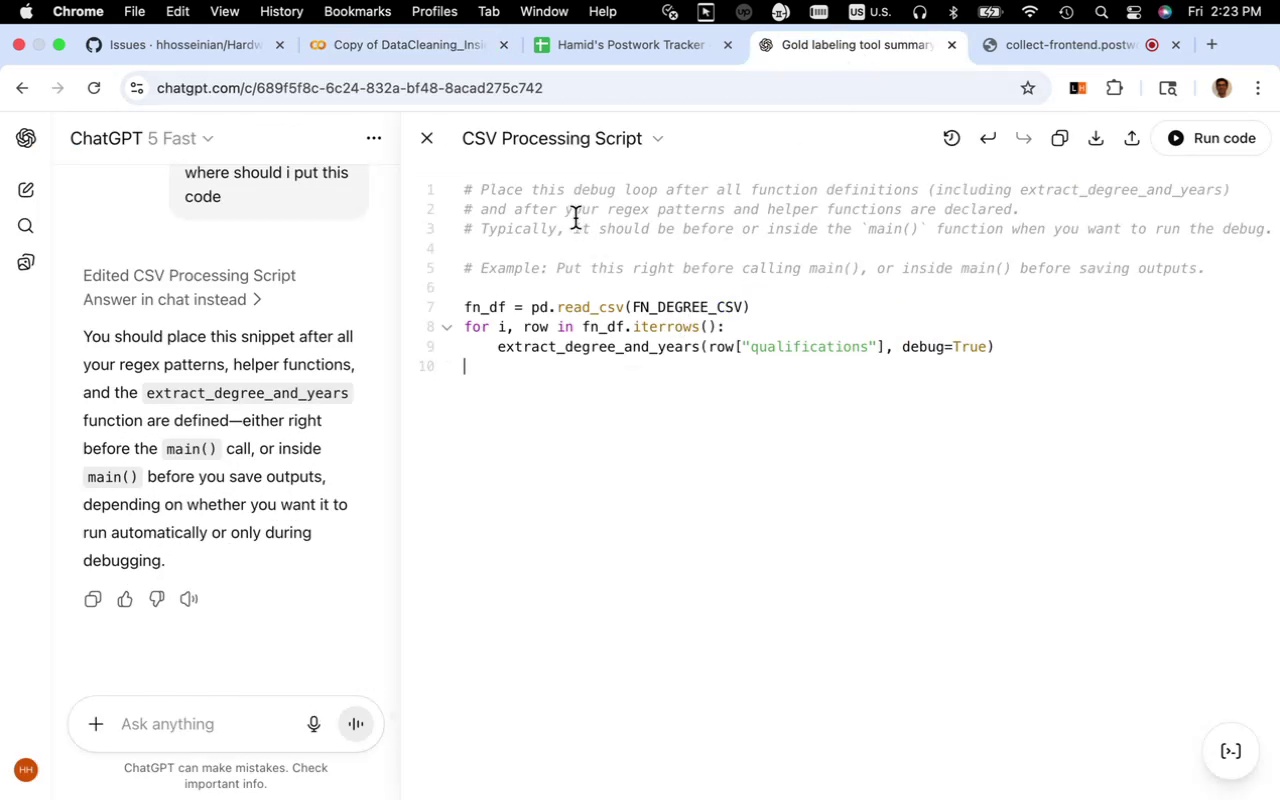 
wait(12.01)
 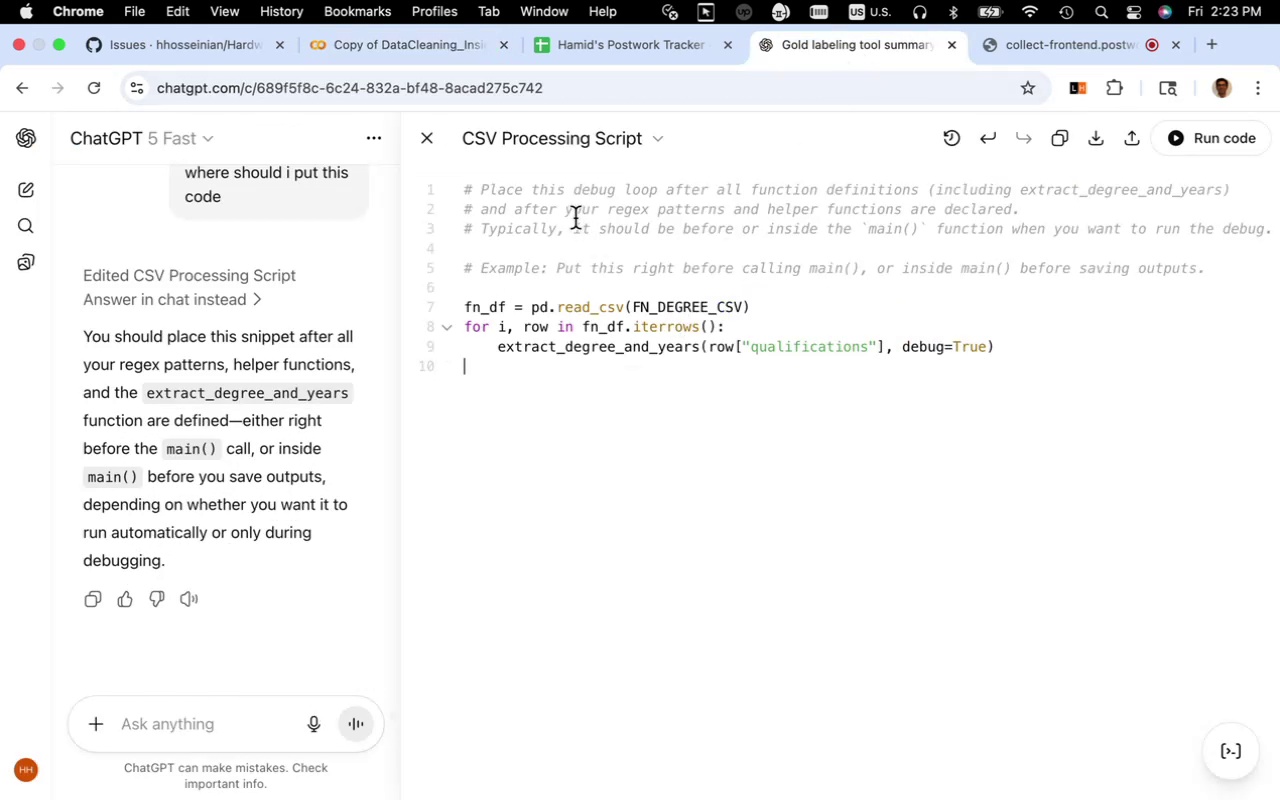 
mouse_move([442, 94])
 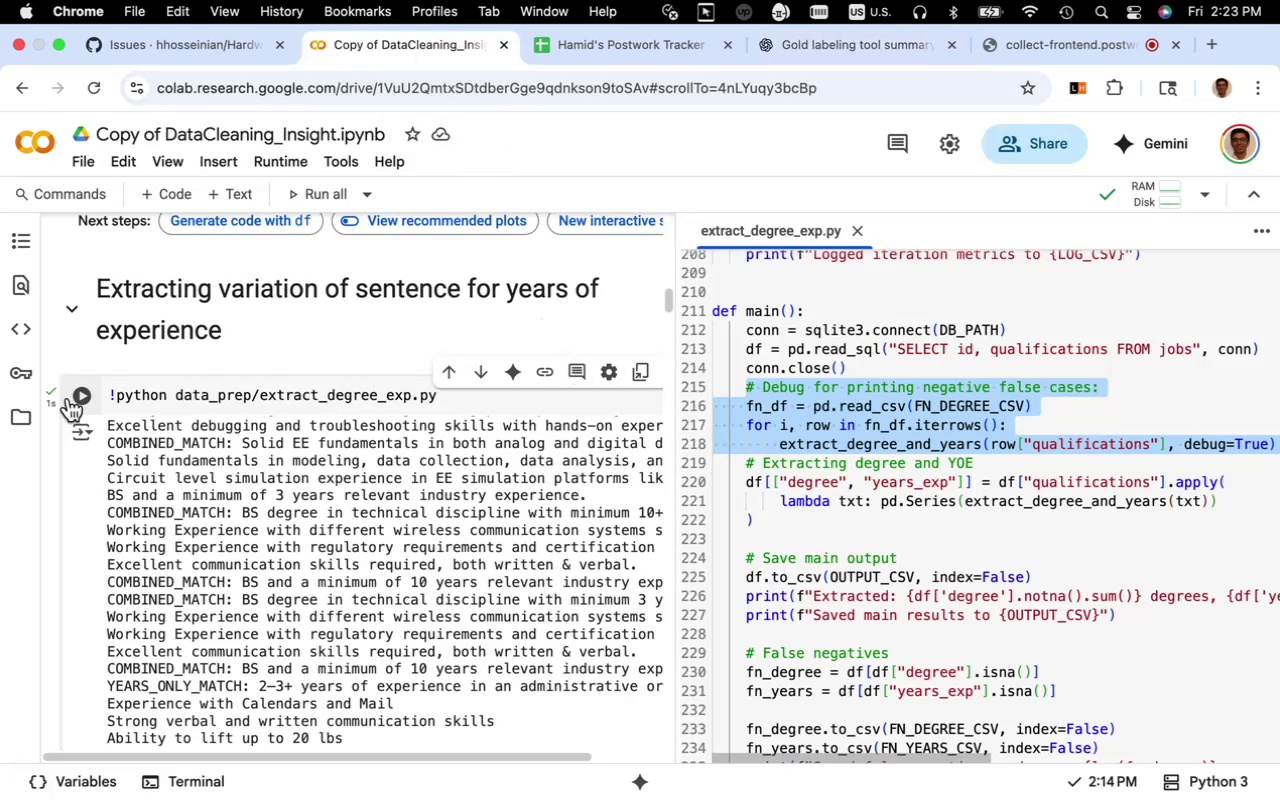 
left_click([81, 396])
 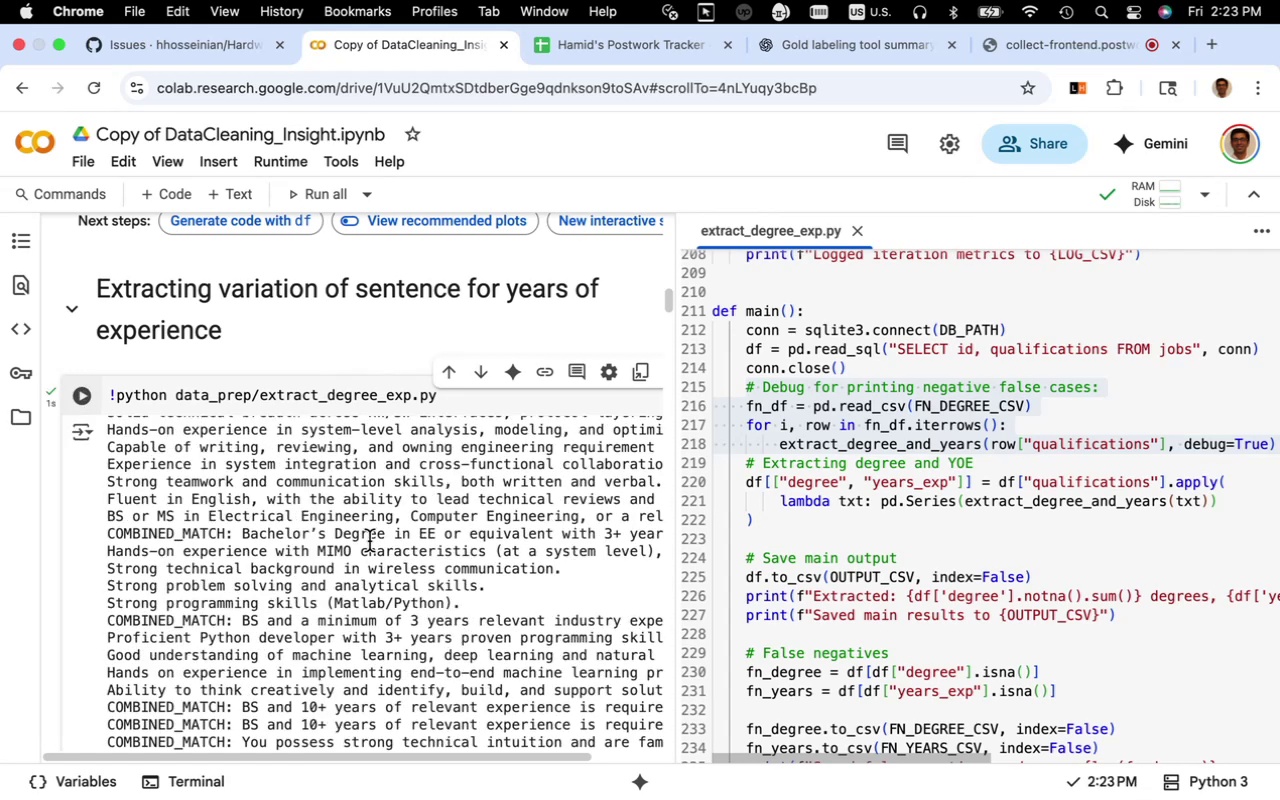 
scroll: coordinate [369, 542], scroll_direction: down, amount: 12.0
 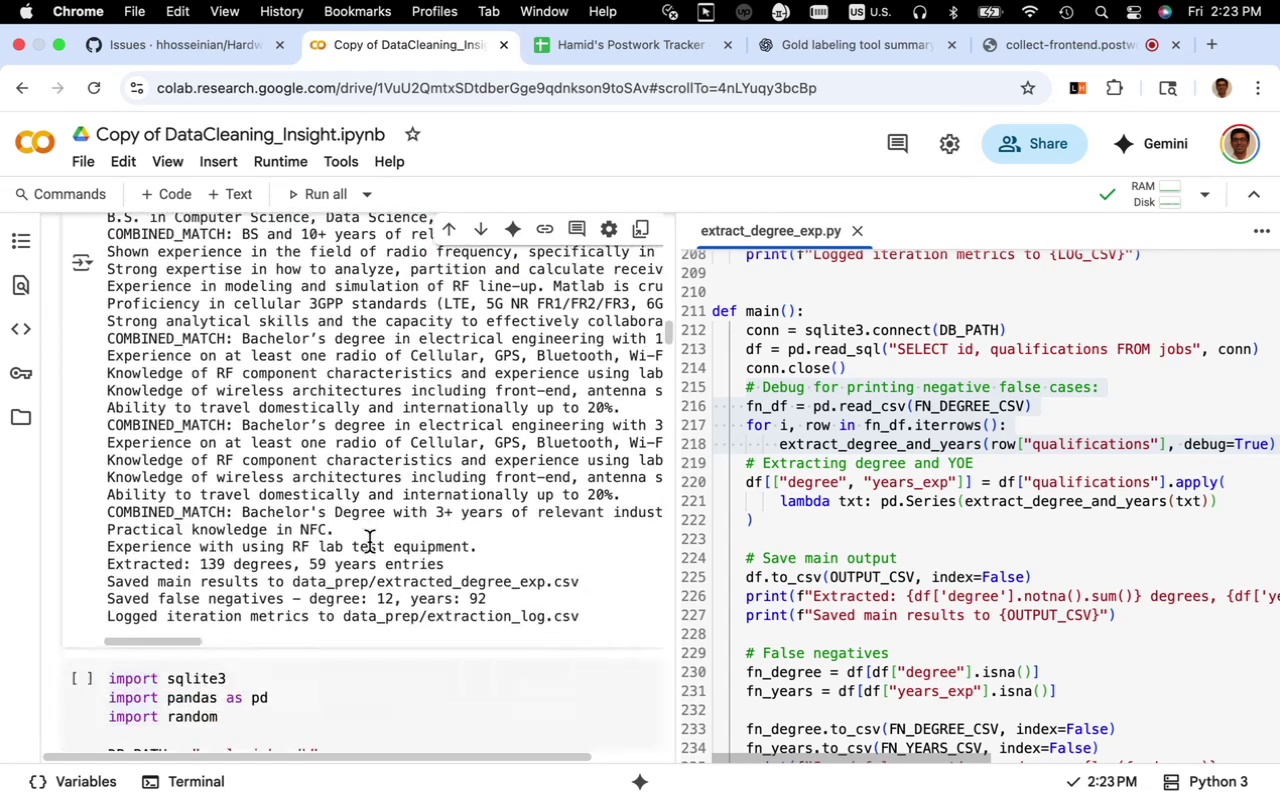 
scroll: coordinate [369, 542], scroll_direction: up, amount: 128.0
 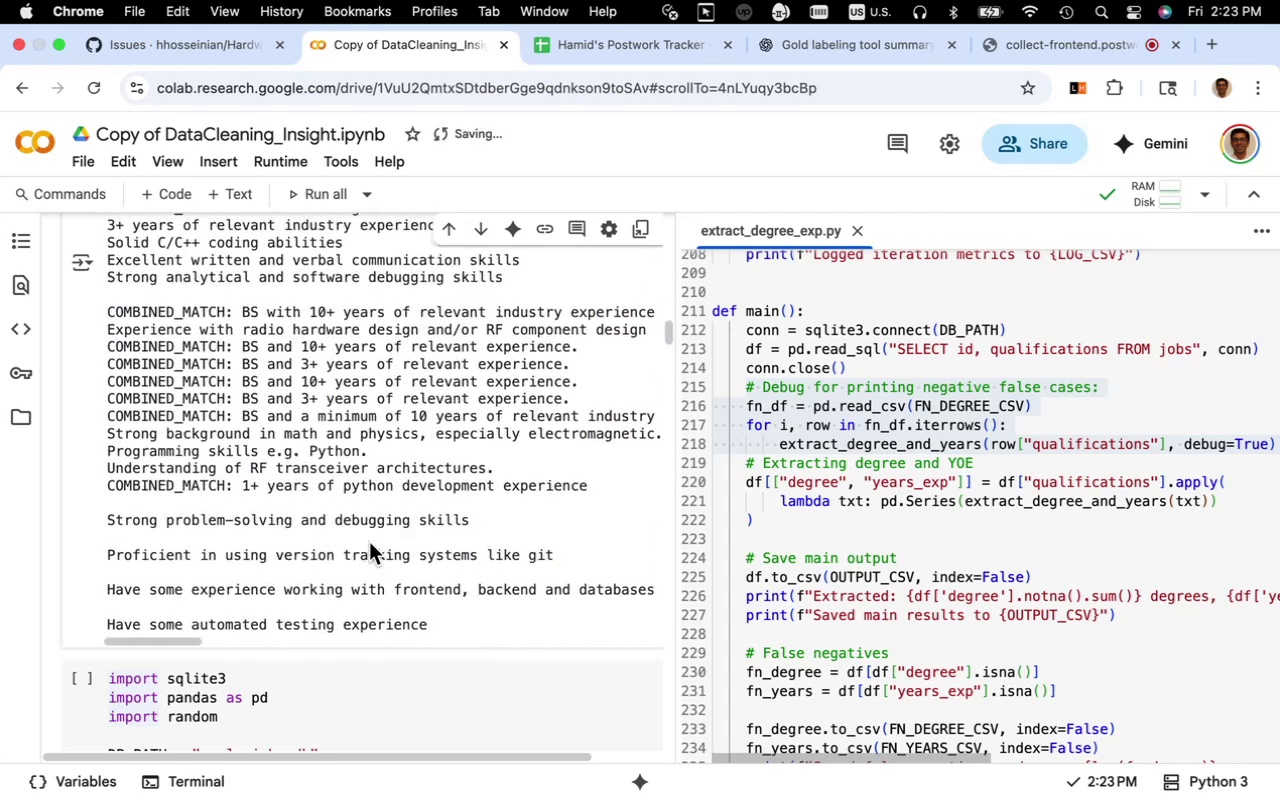 
scroll: coordinate [369, 542], scroll_direction: down, amount: 5.0
 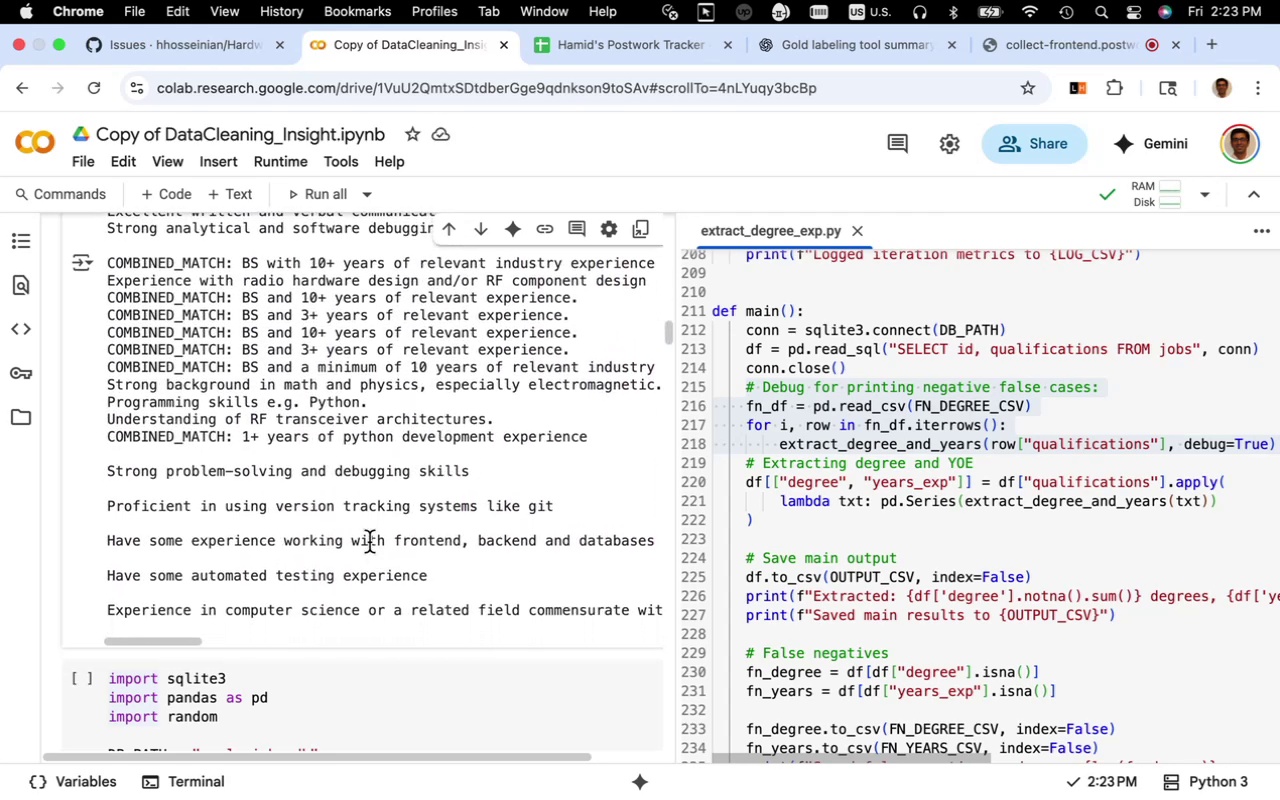 
wait(12.18)
 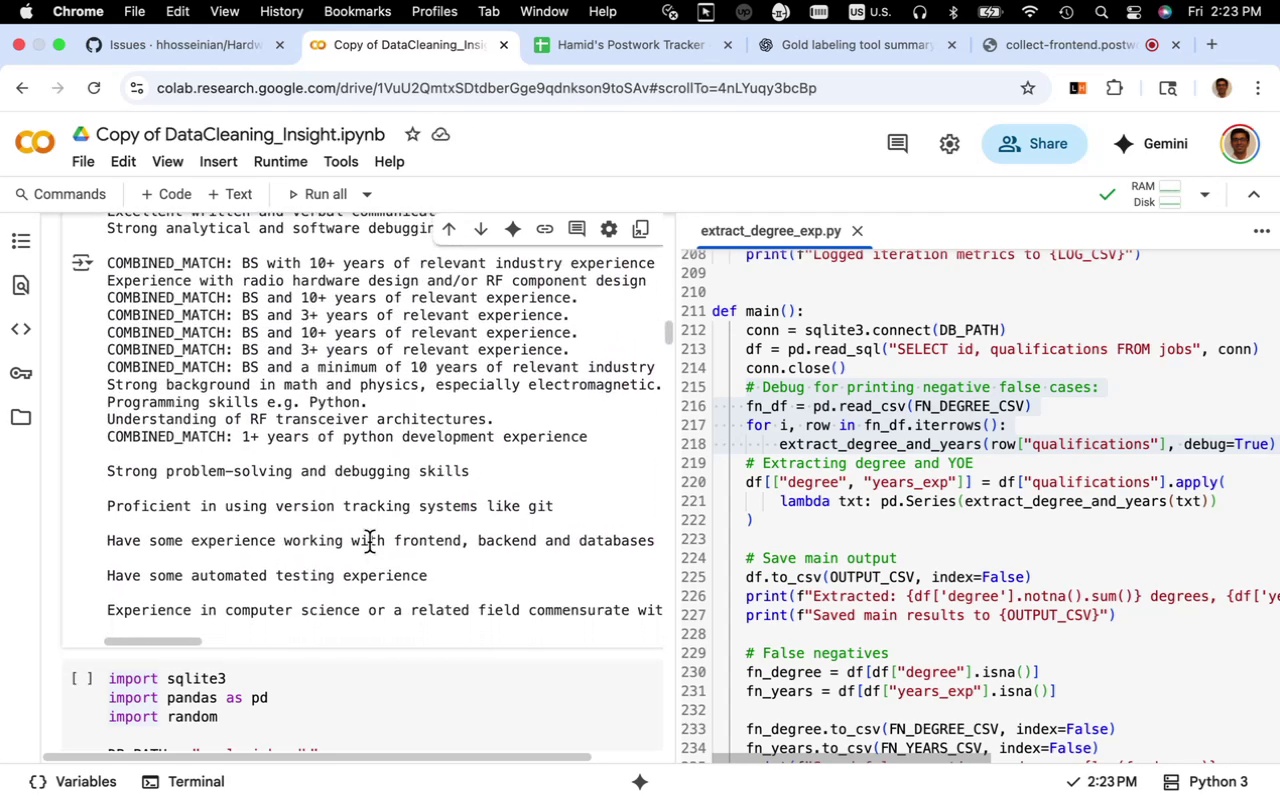 
scroll: coordinate [866, 462], scroll_direction: down, amount: 3.0
 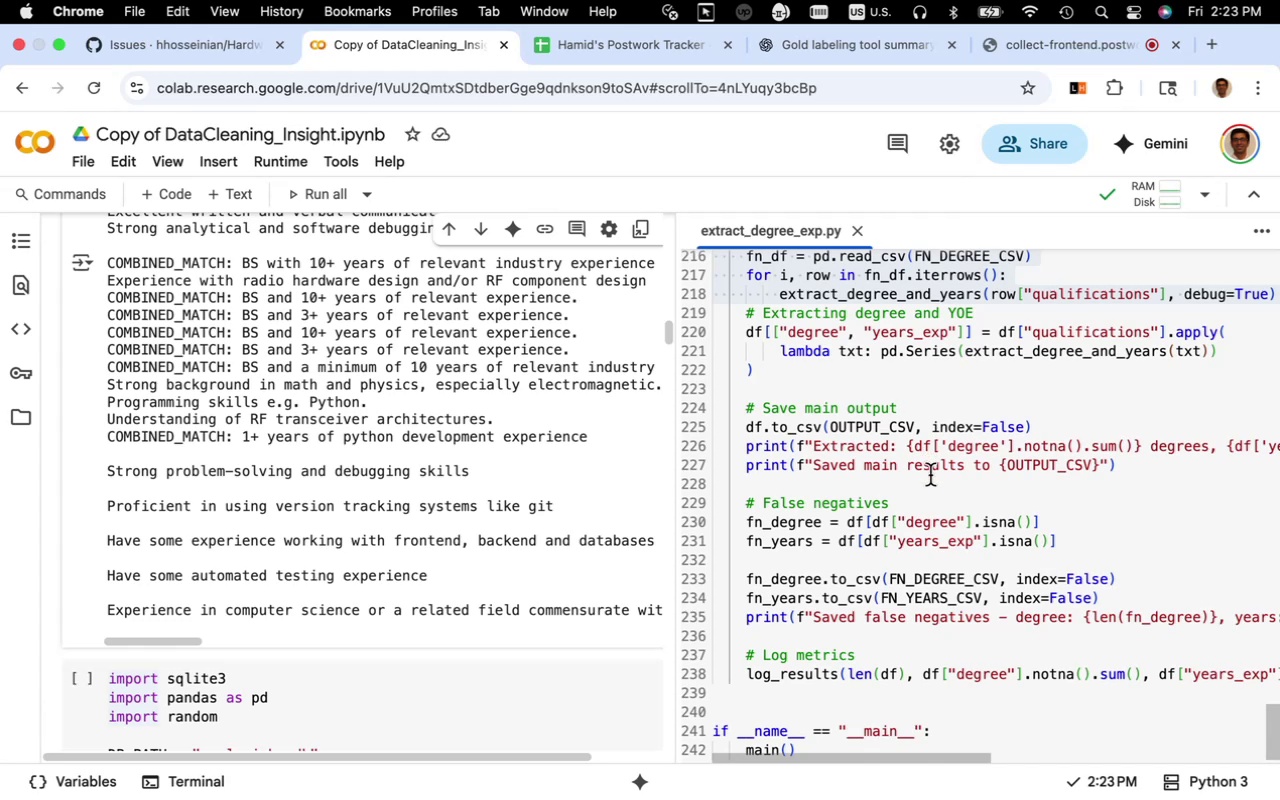 
wait(12.06)
 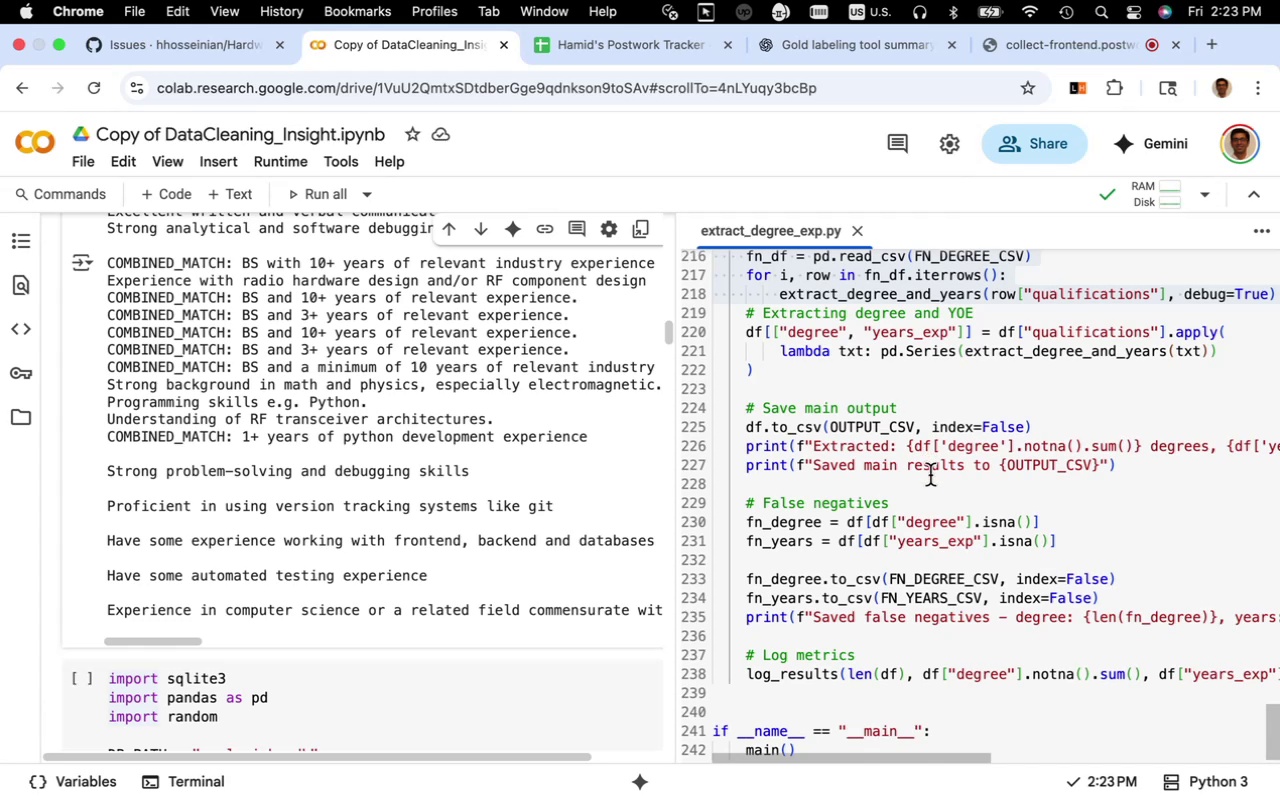 
scroll: coordinate [930, 480], scroll_direction: up, amount: 2.0
 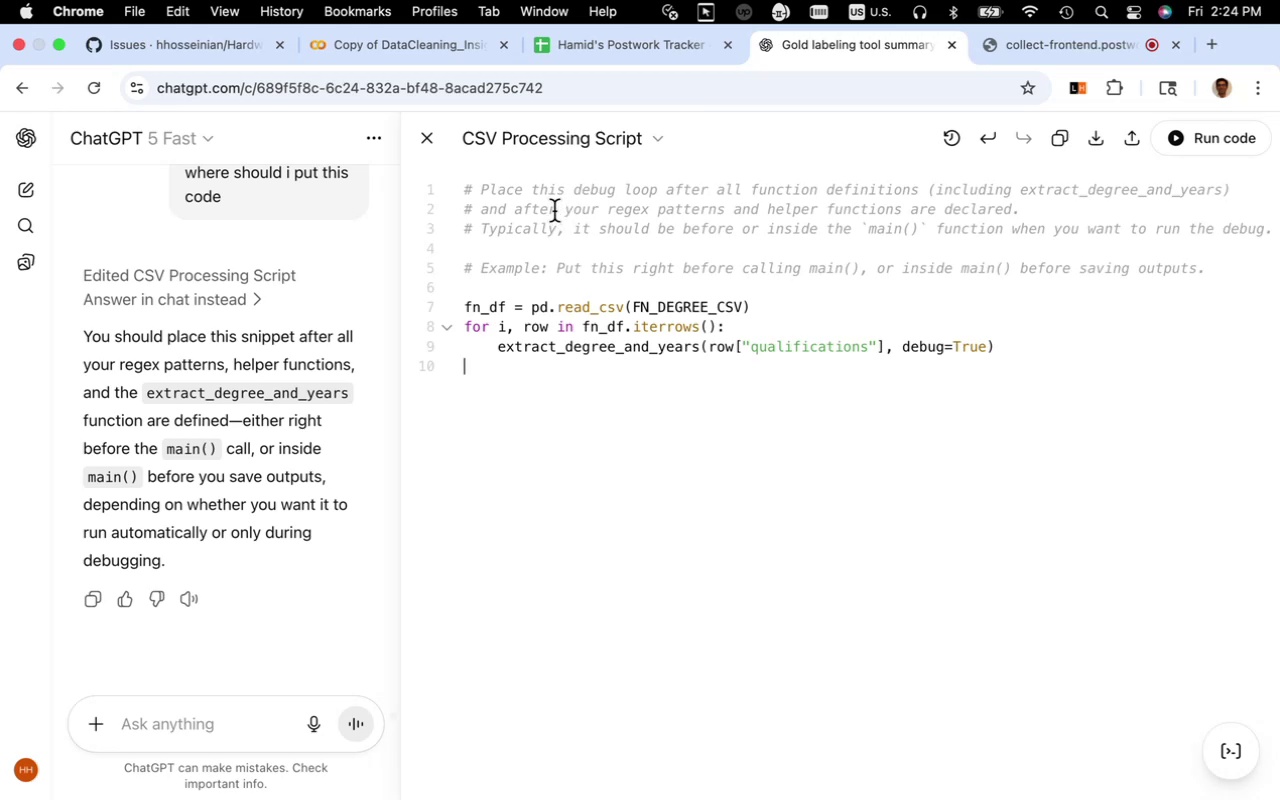 
wait(59.88)
 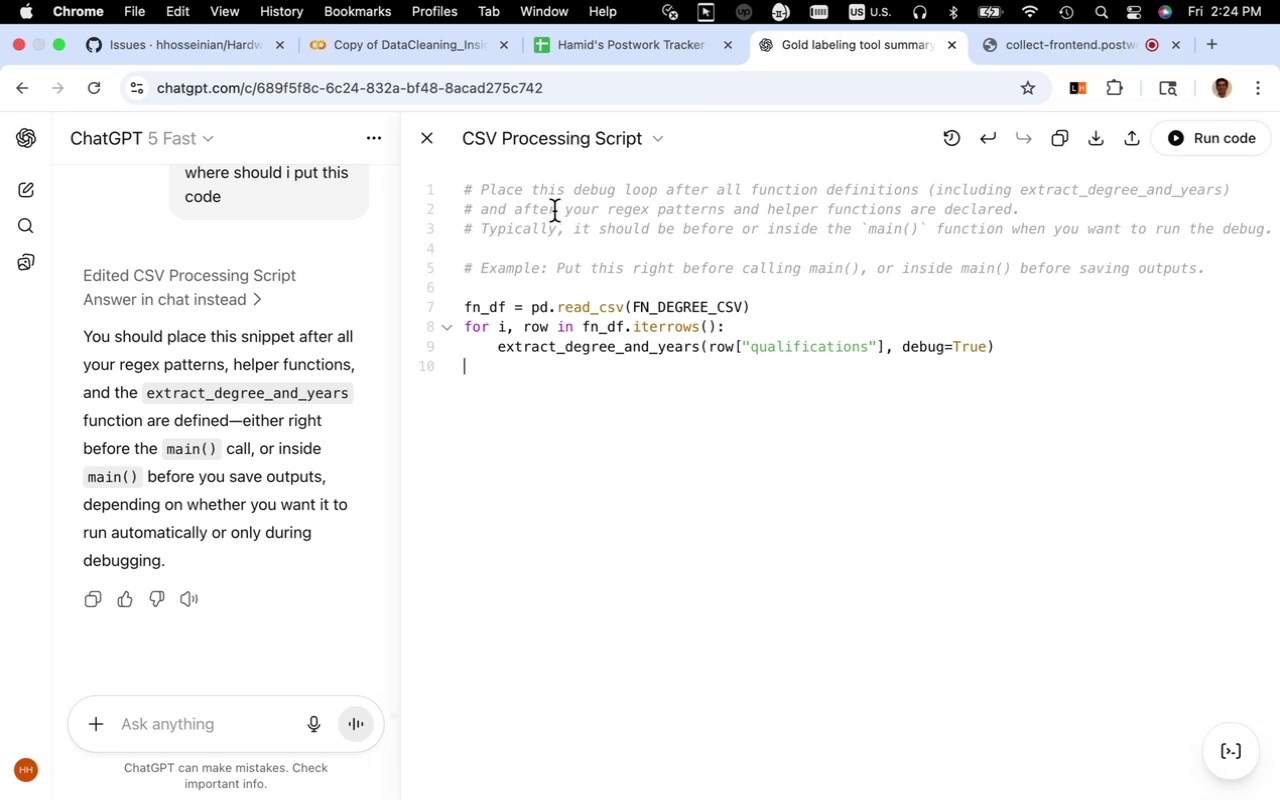 
scroll: coordinate [851, 494], scroll_direction: up, amount: 13.0
 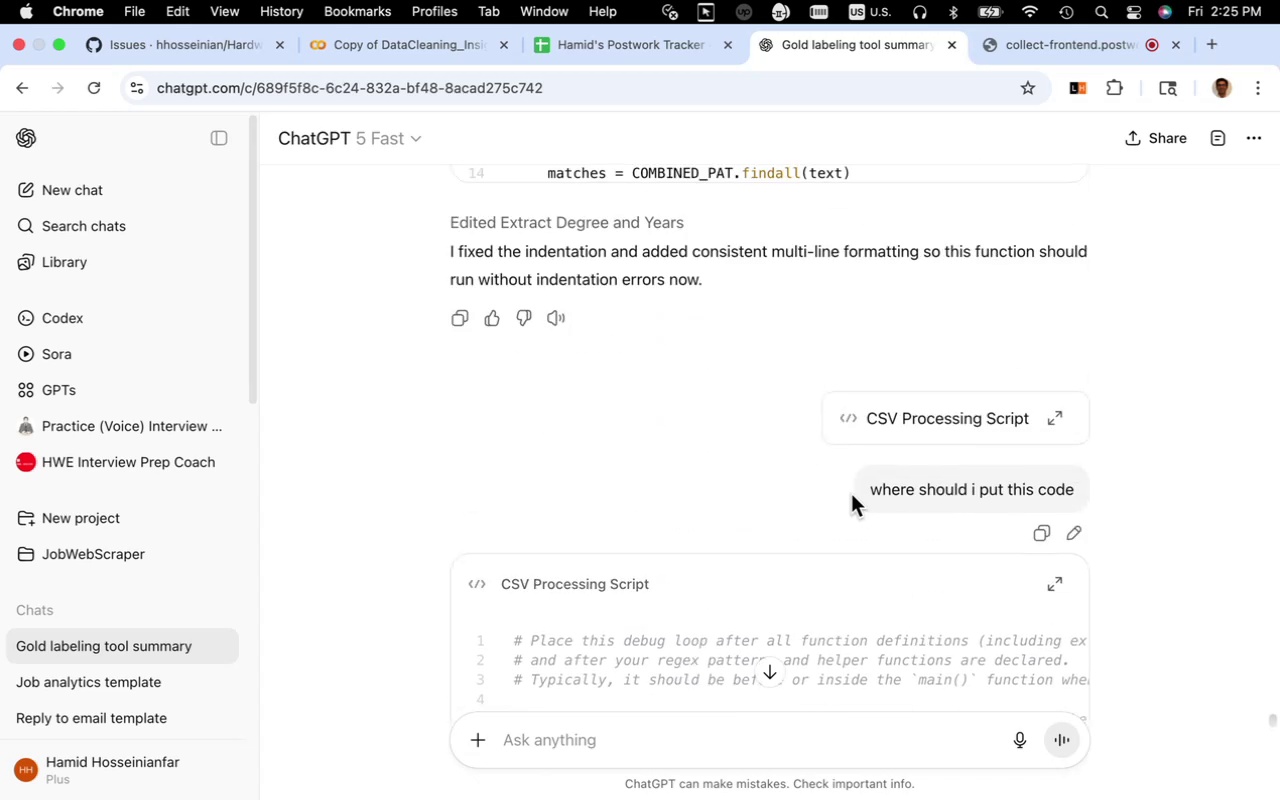 
scroll: coordinate [851, 494], scroll_direction: down, amount: 6.0
 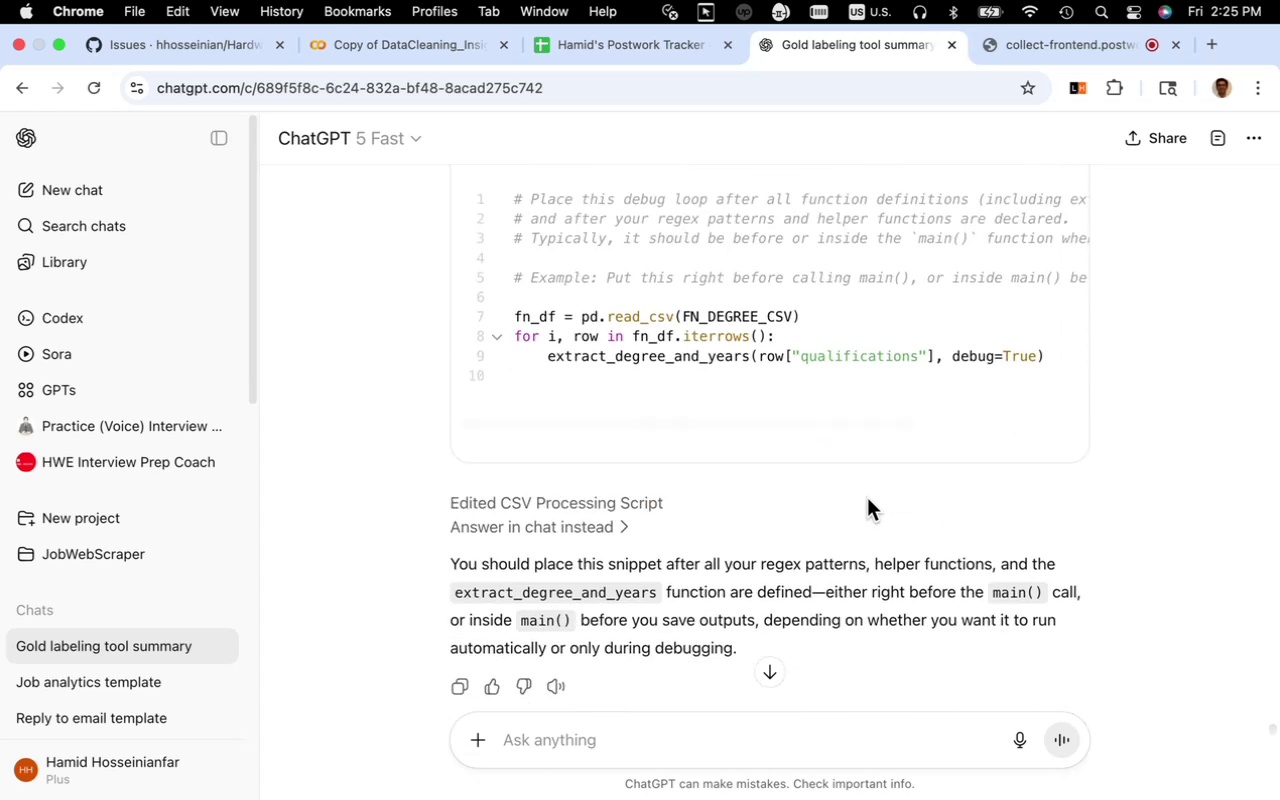 
wait(6.29)
 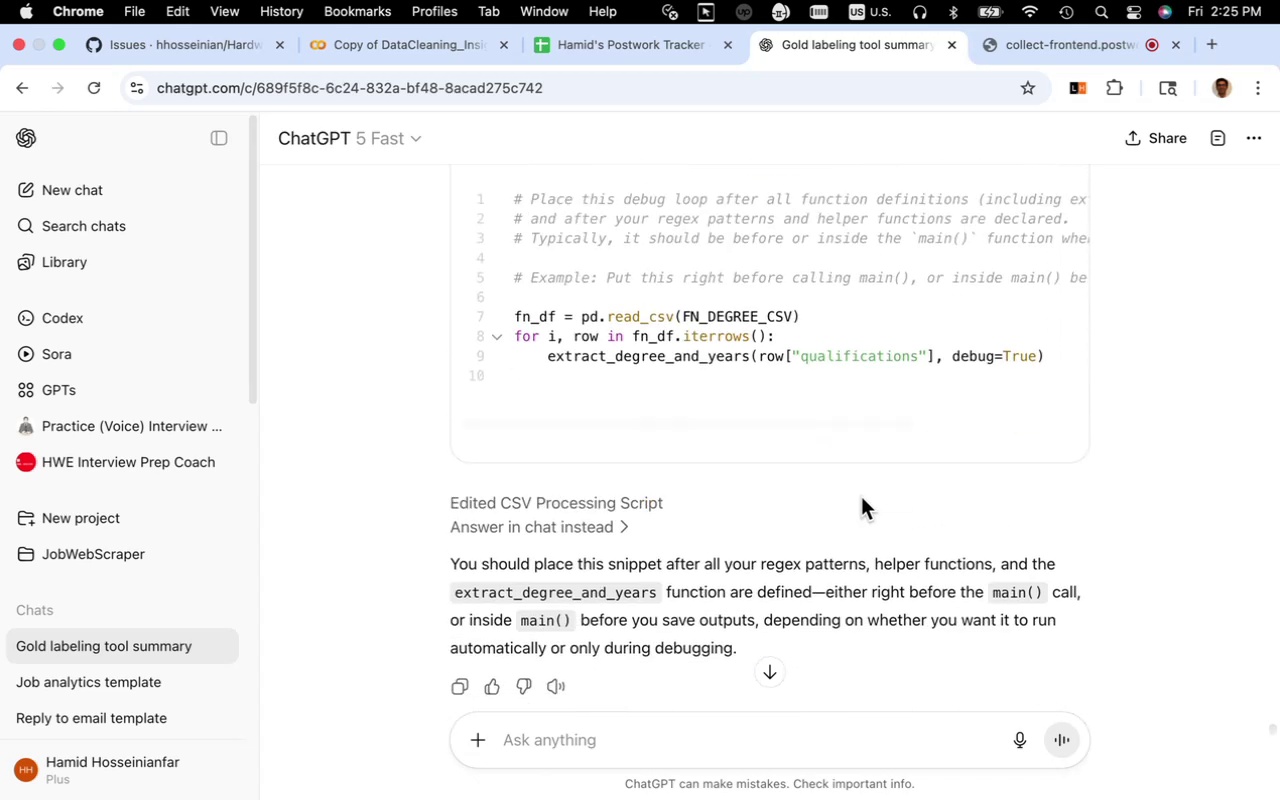 
scroll: coordinate [867, 498], scroll_direction: down, amount: 10.0
 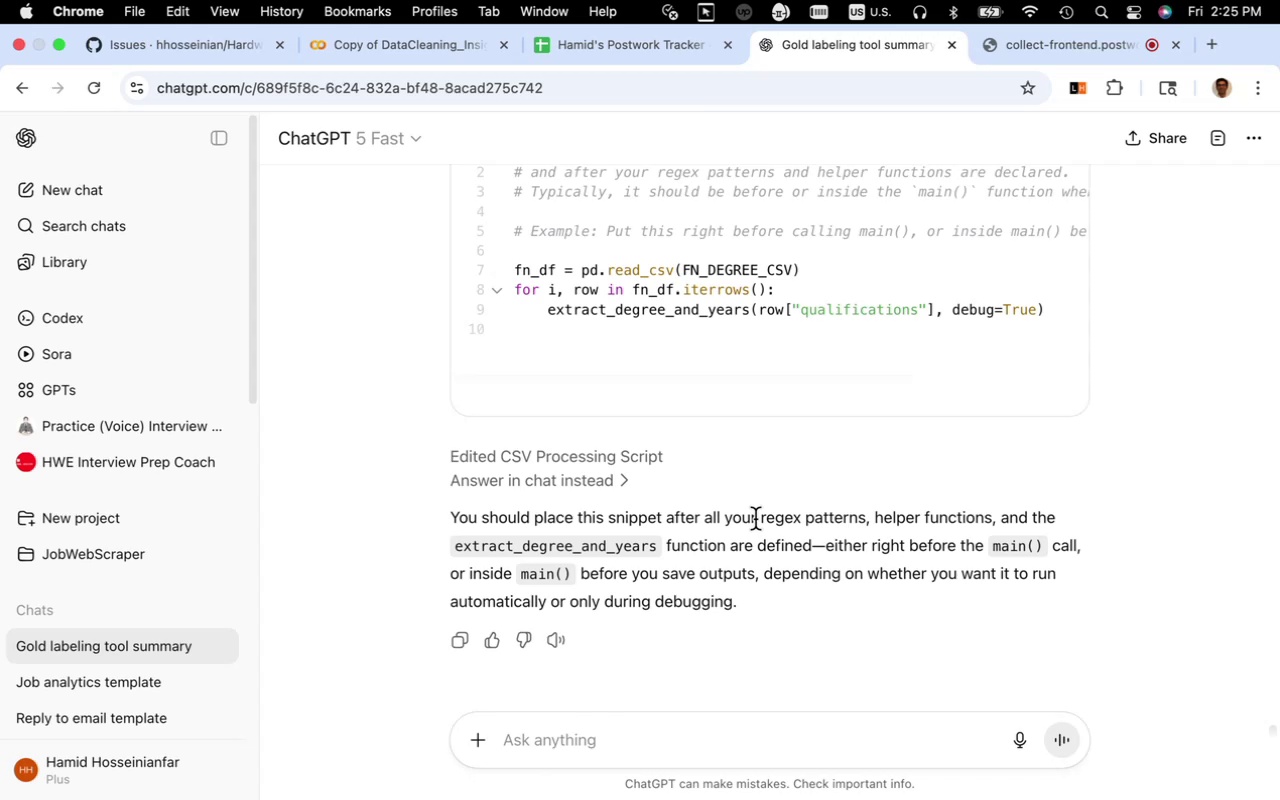 
wait(35.52)
 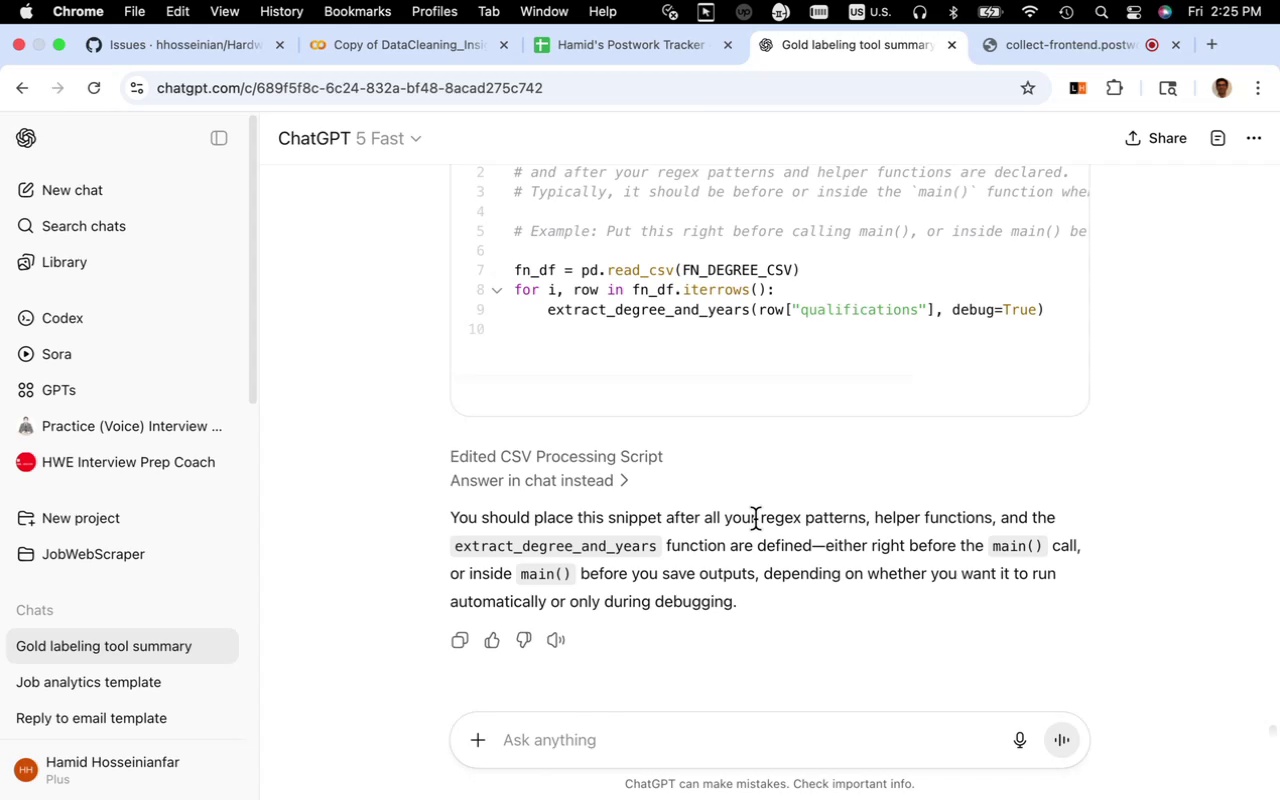 
scroll: coordinate [755, 519], scroll_direction: up, amount: 6.0
 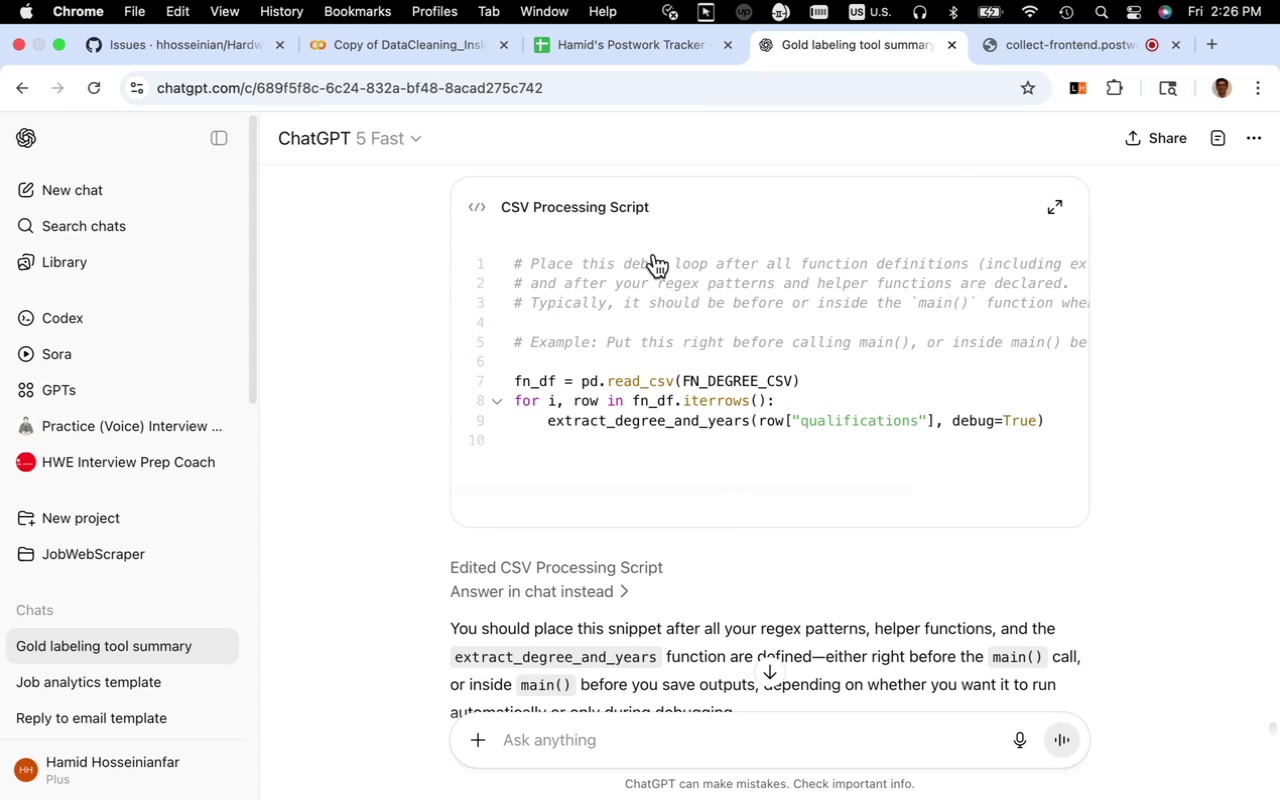 
wait(28.93)
 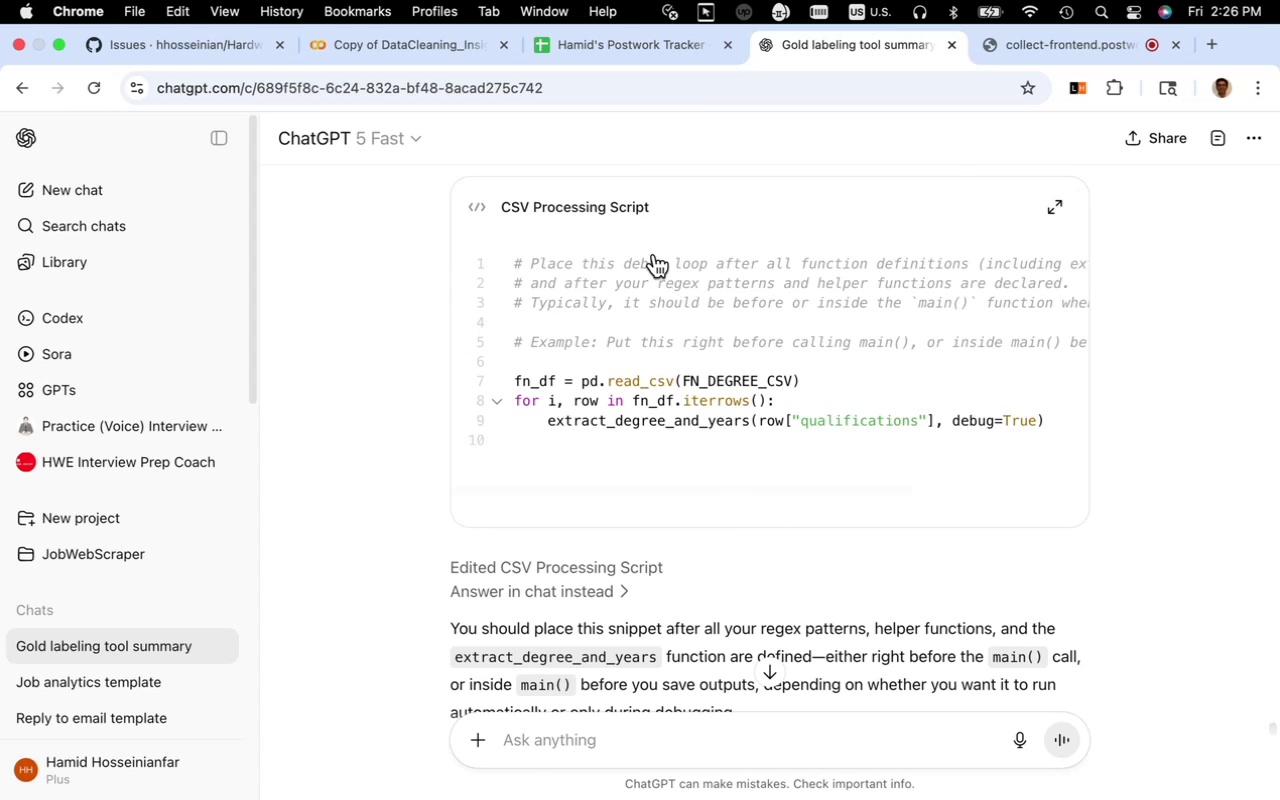 
scroll: coordinate [219, 446], scroll_direction: down, amount: 12.0
 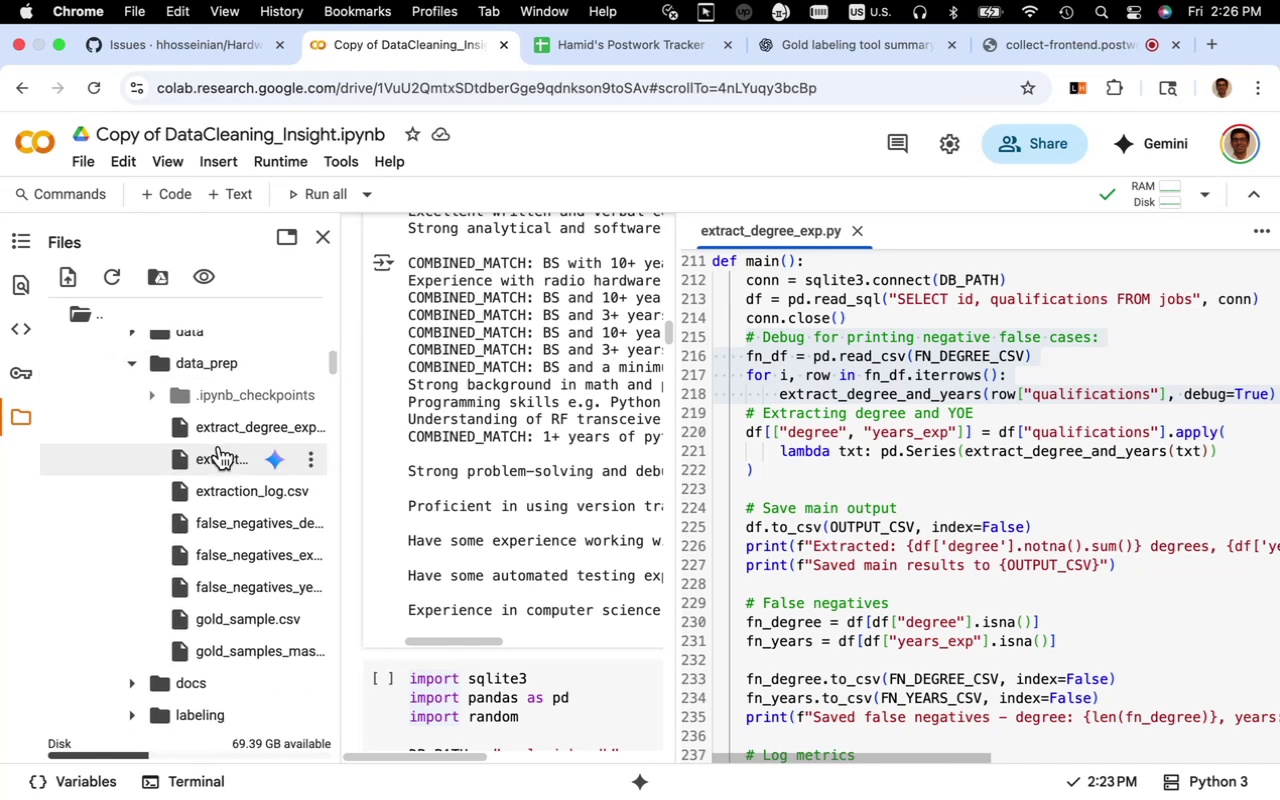 
scroll: coordinate [219, 446], scroll_direction: up, amount: 1.0
 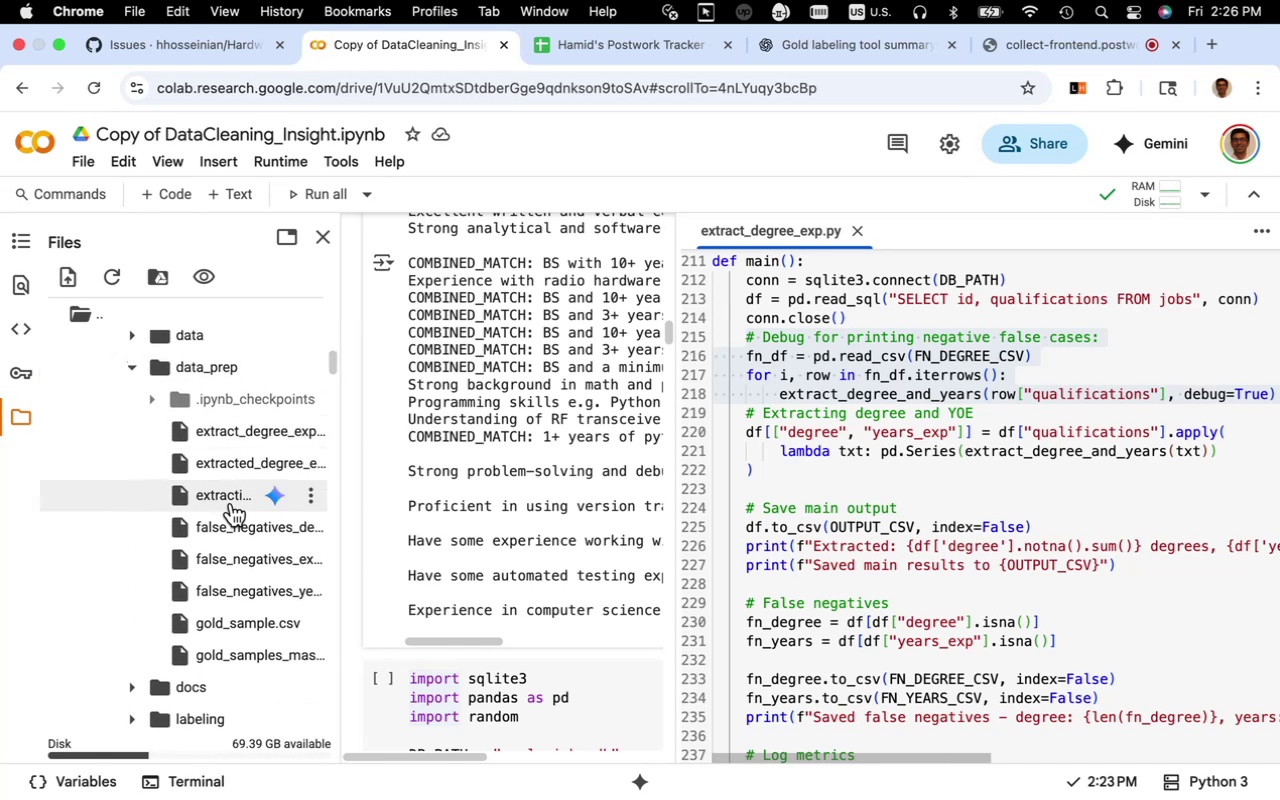 
mouse_move([217, 537])
 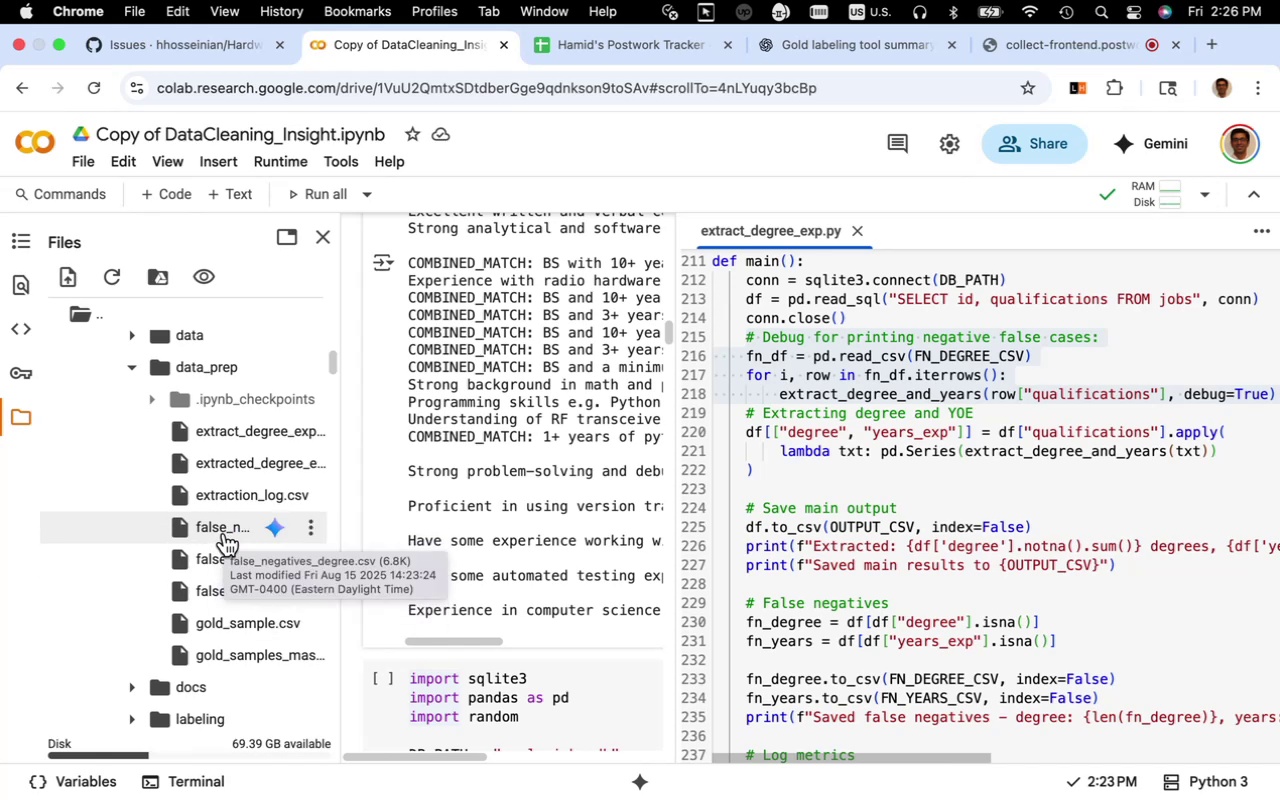 
double_click([224, 533])
 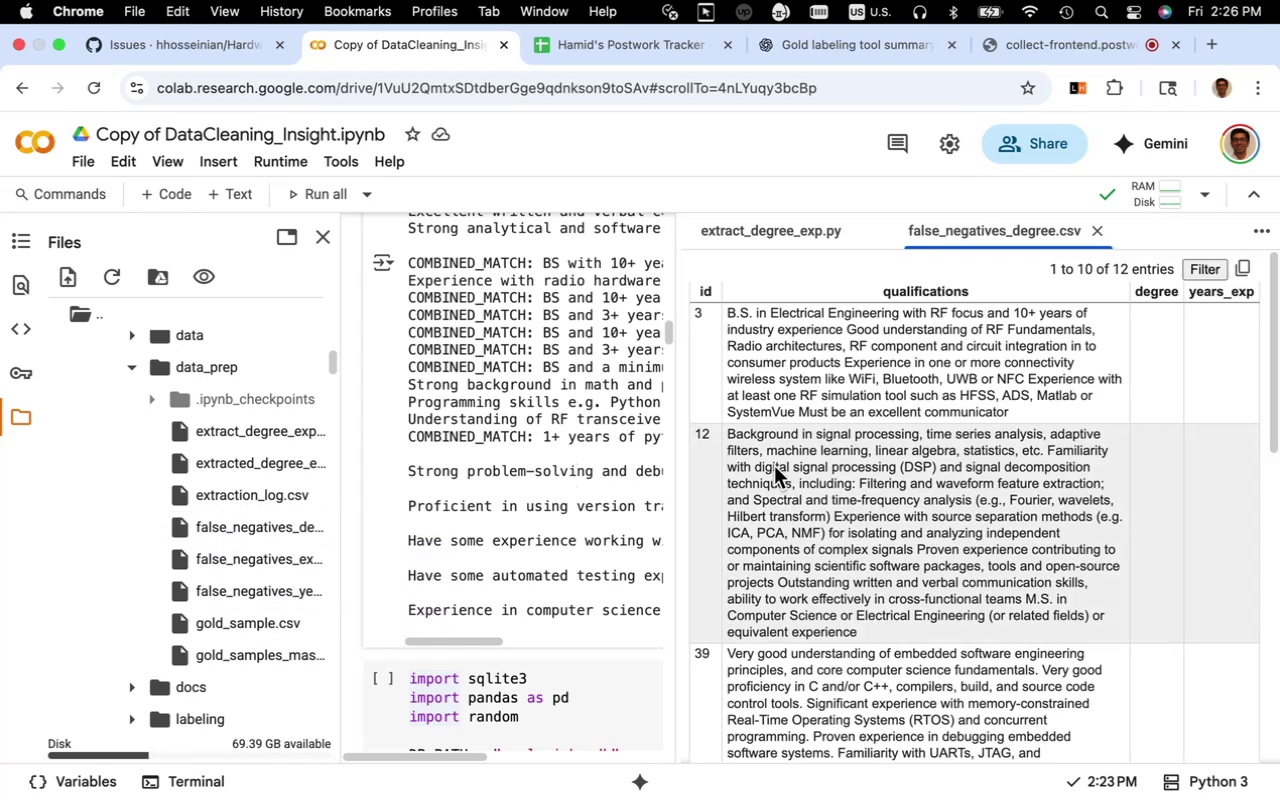 
scroll: coordinate [774, 466], scroll_direction: down, amount: 23.0
 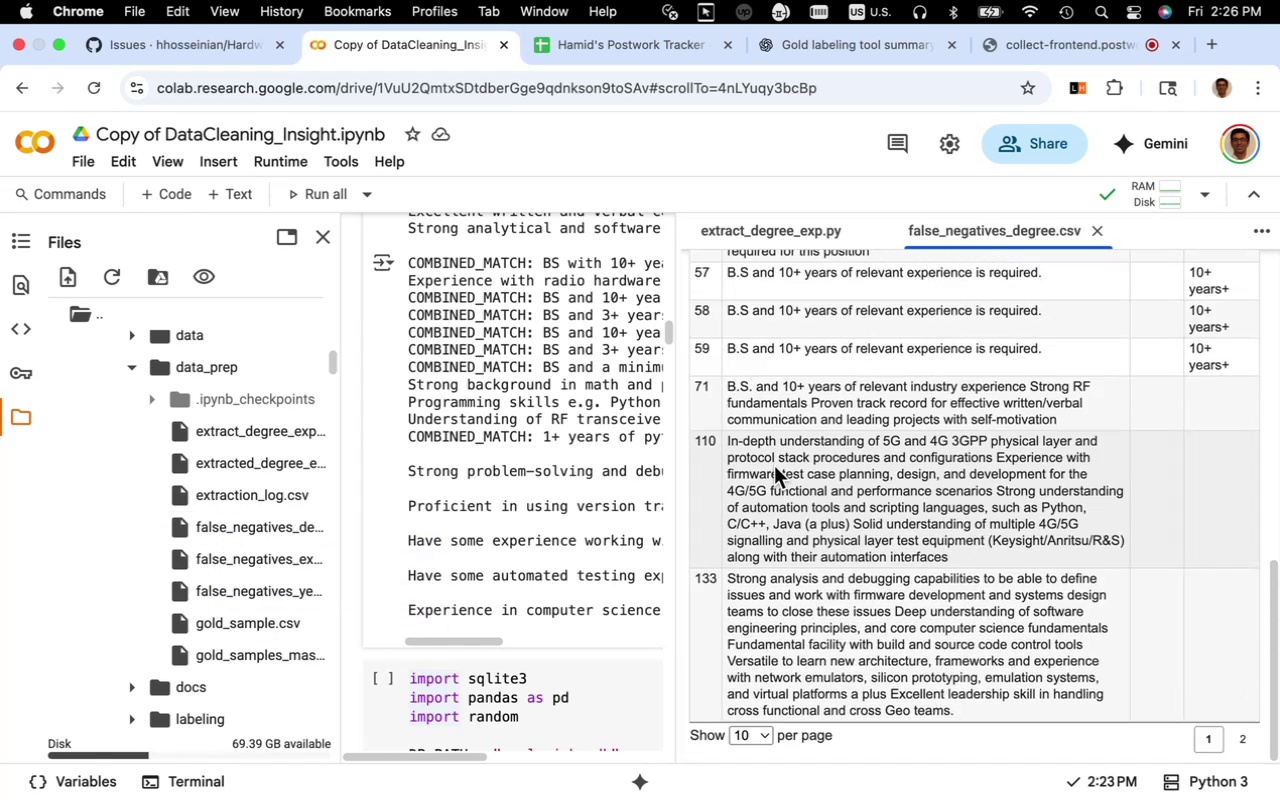 
scroll: coordinate [774, 466], scroll_direction: up, amount: 15.0
 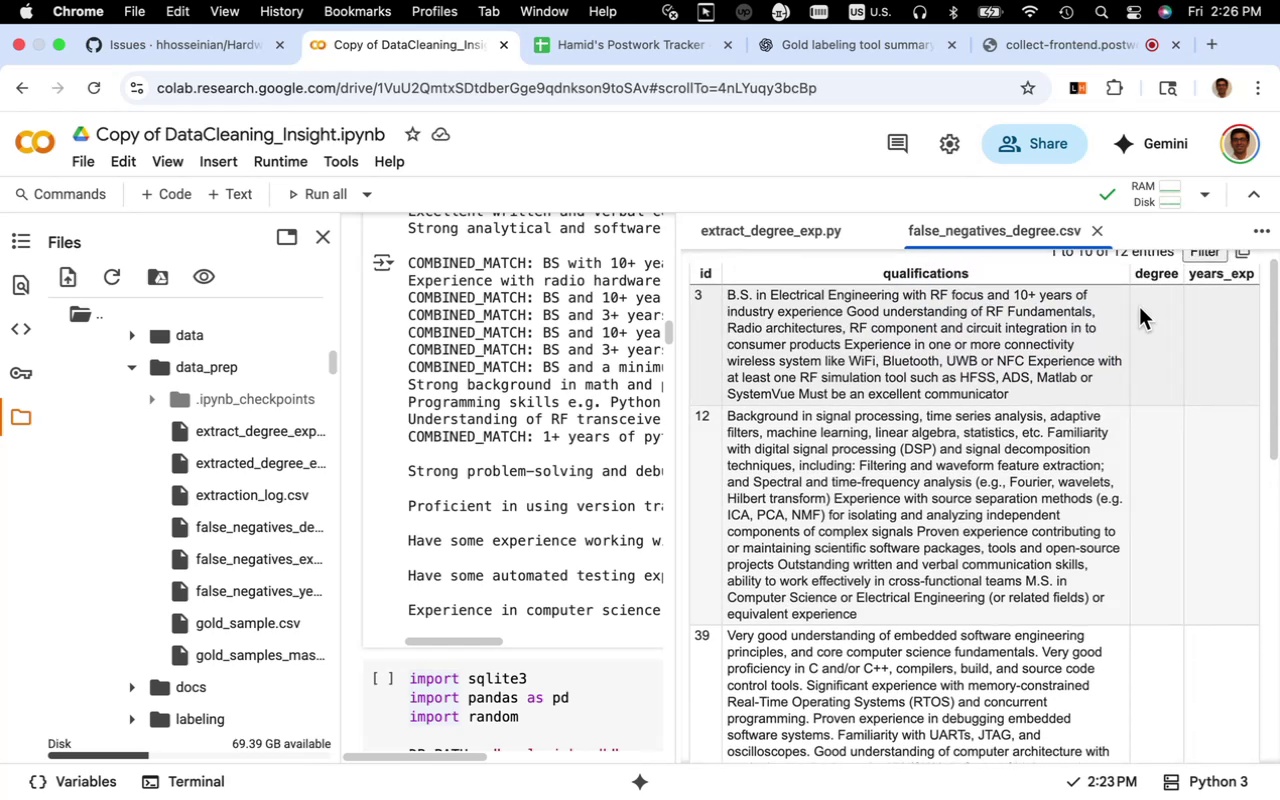 
left_click([1156, 268])
 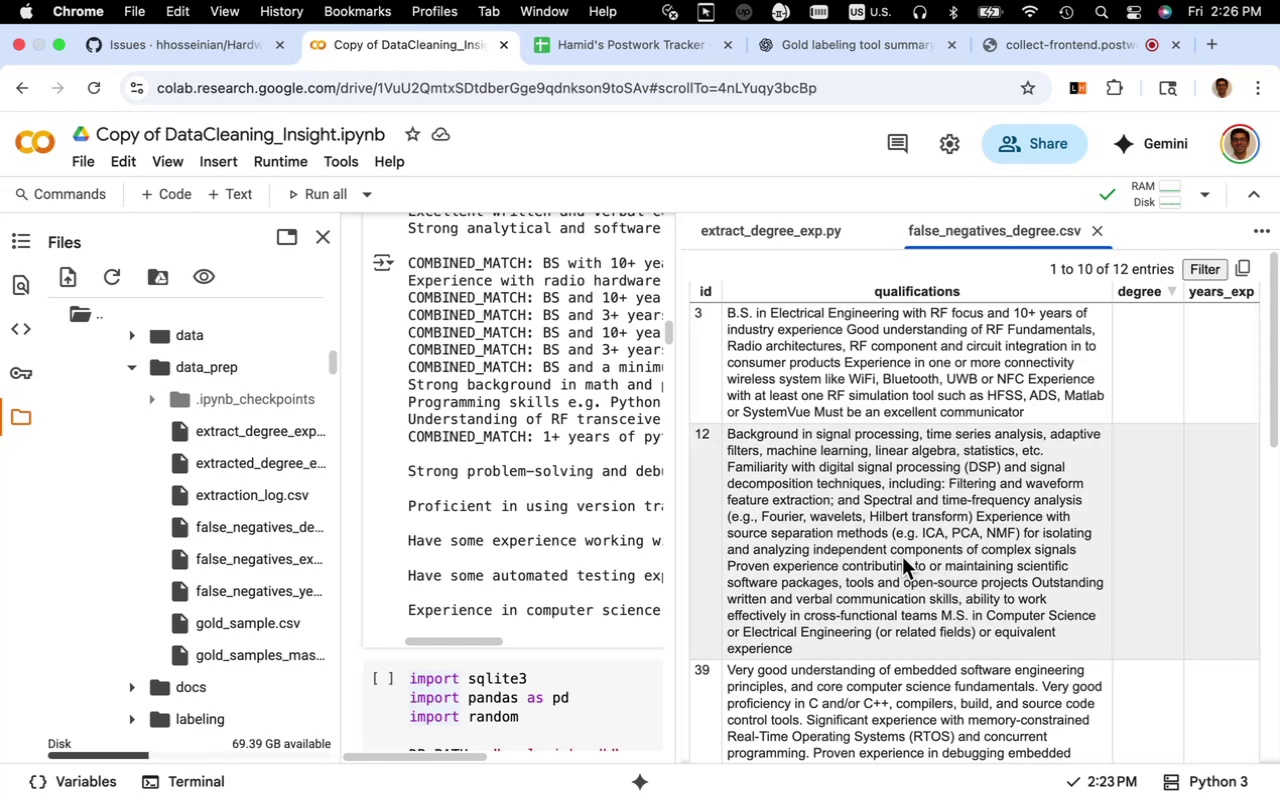 
wait(6.54)
 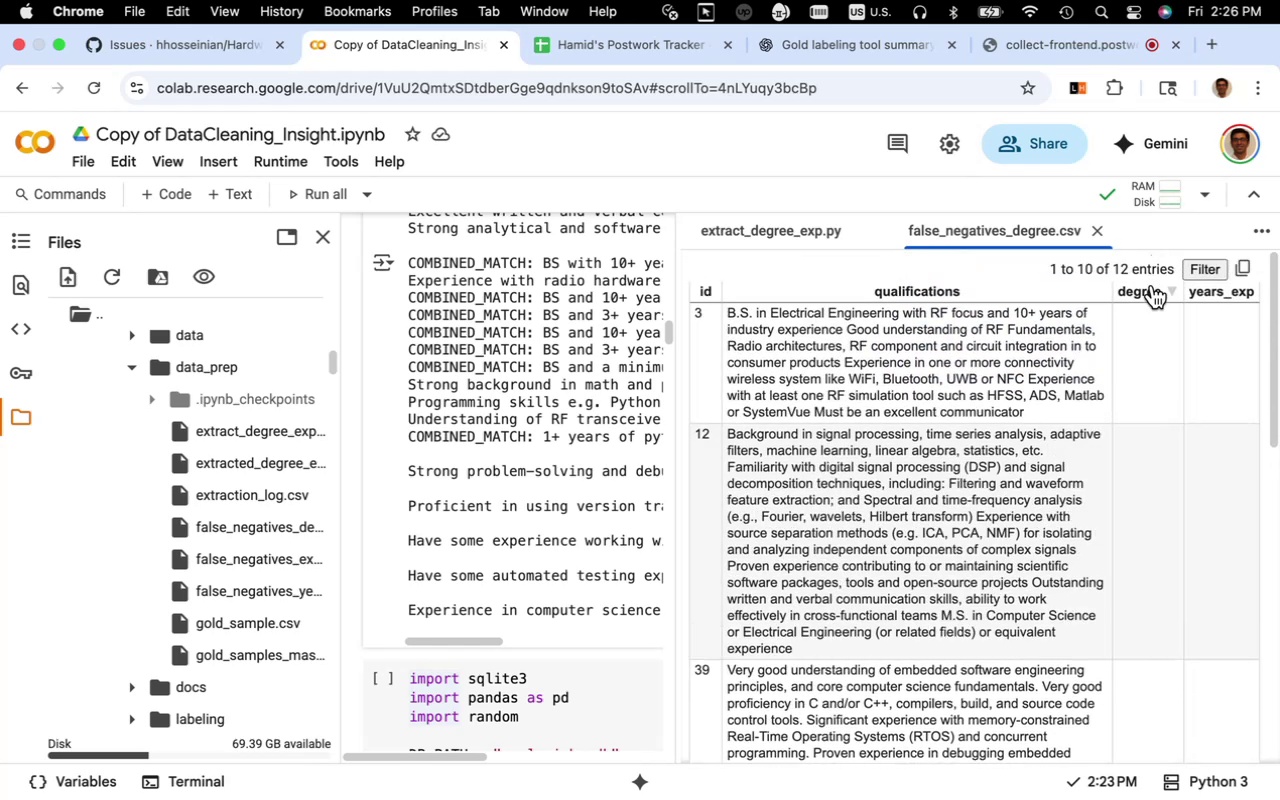 
scroll: coordinate [902, 557], scroll_direction: up, amount: 20.0
 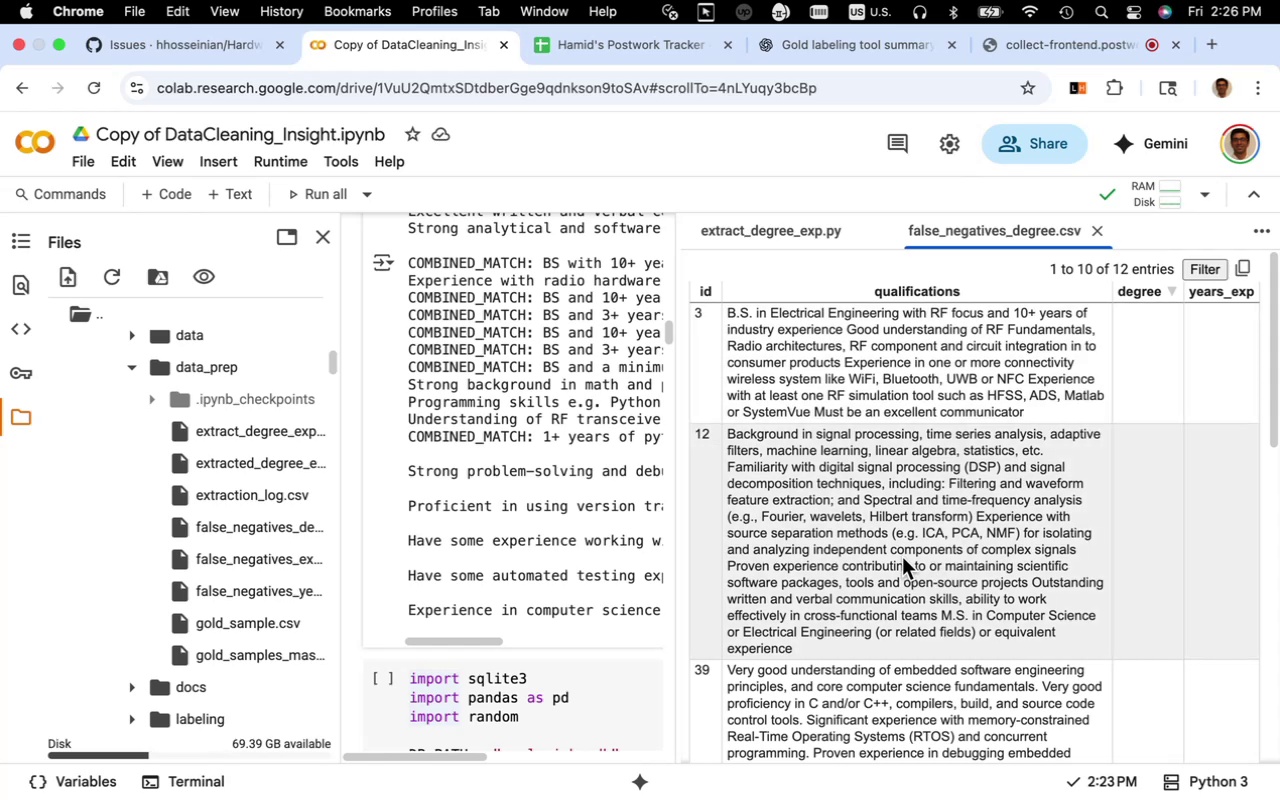 
scroll: coordinate [902, 556], scroll_direction: down, amount: 17.0
 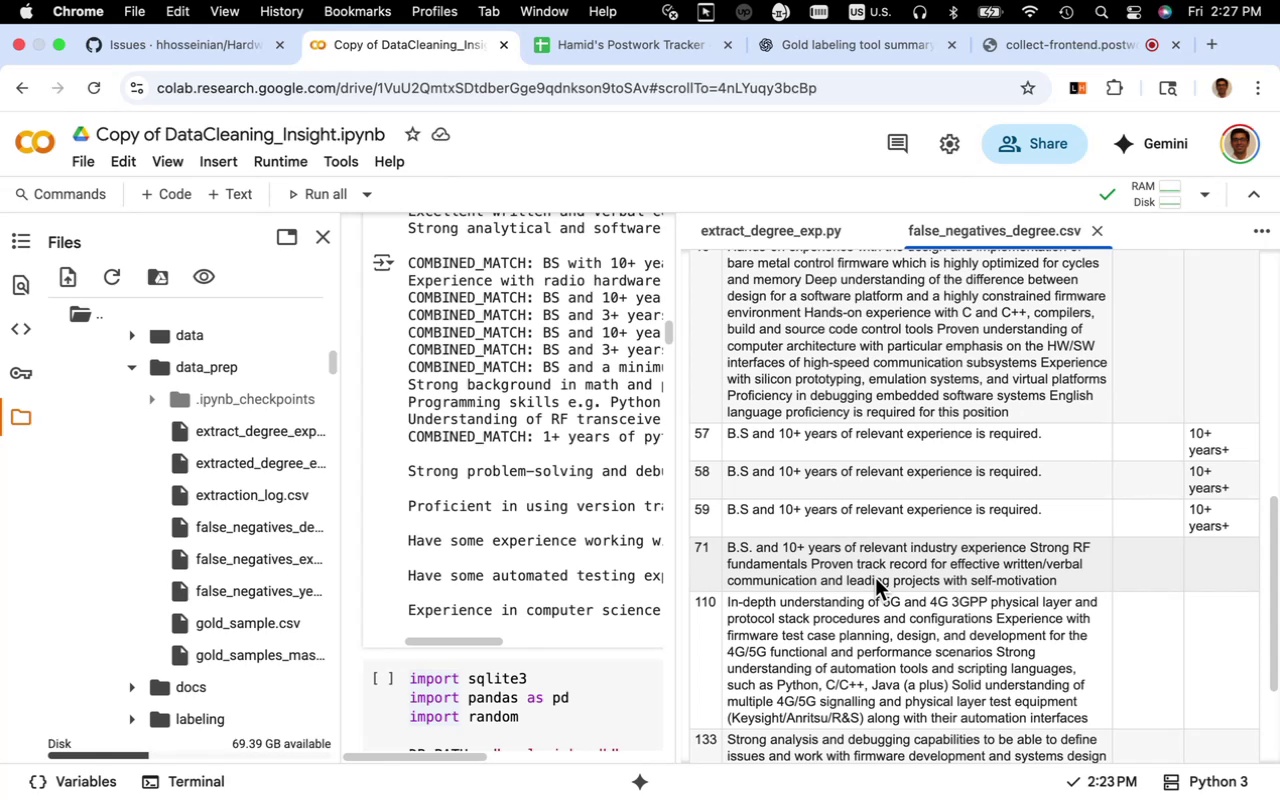 
wait(36.6)
 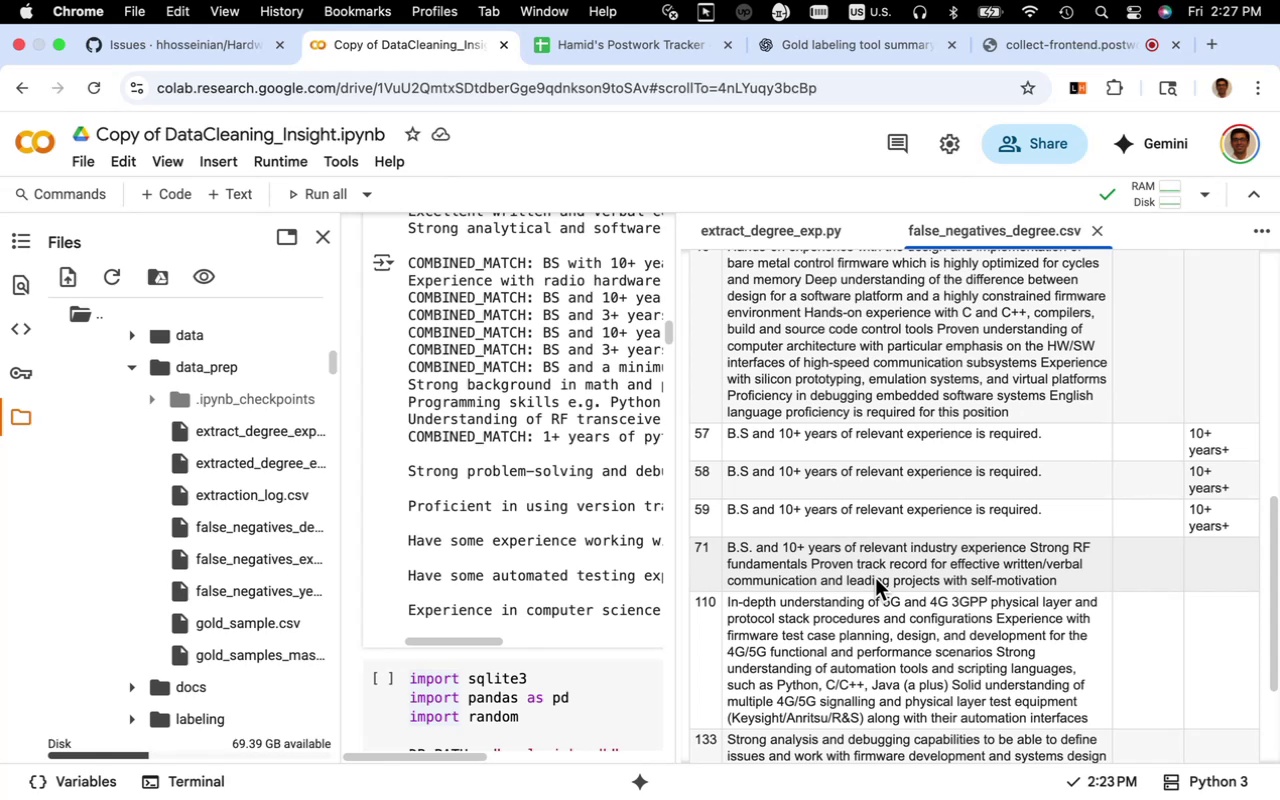 
left_click([626, 58])
 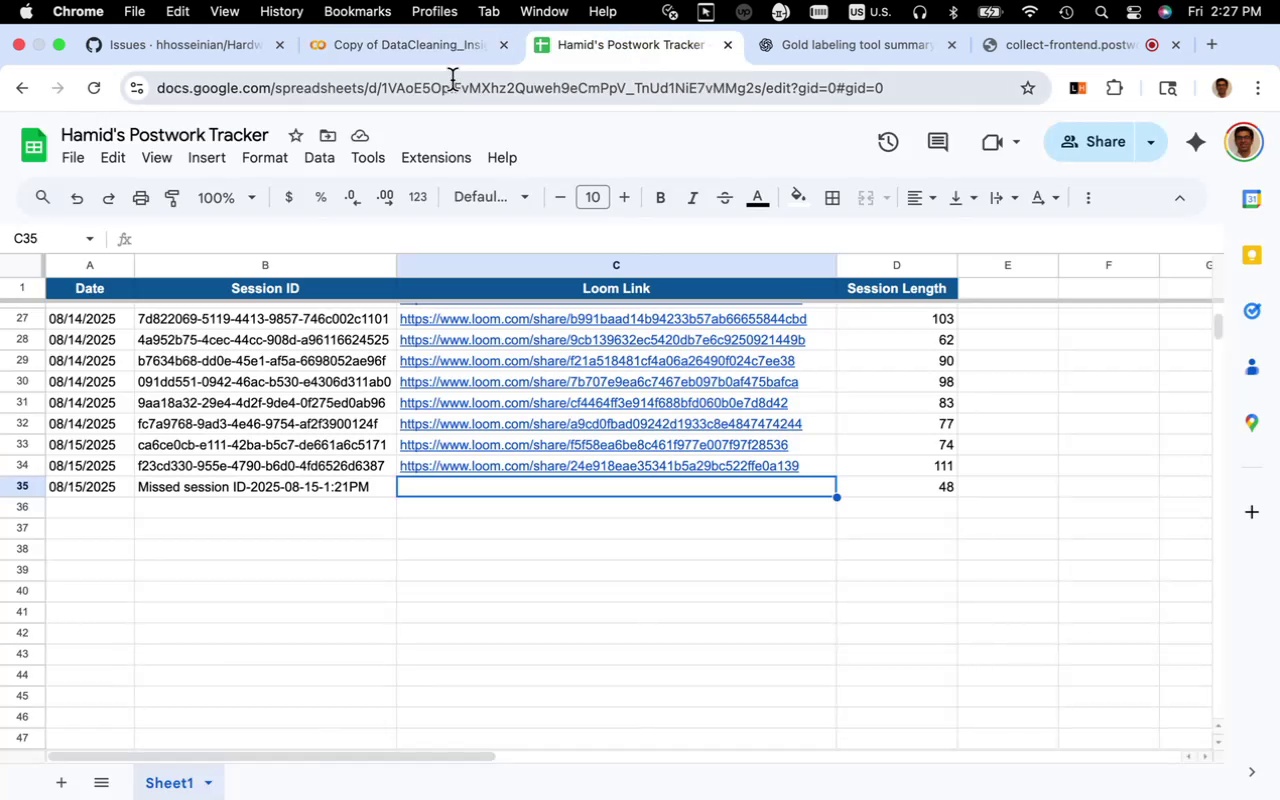 
mouse_move([465, 99])
 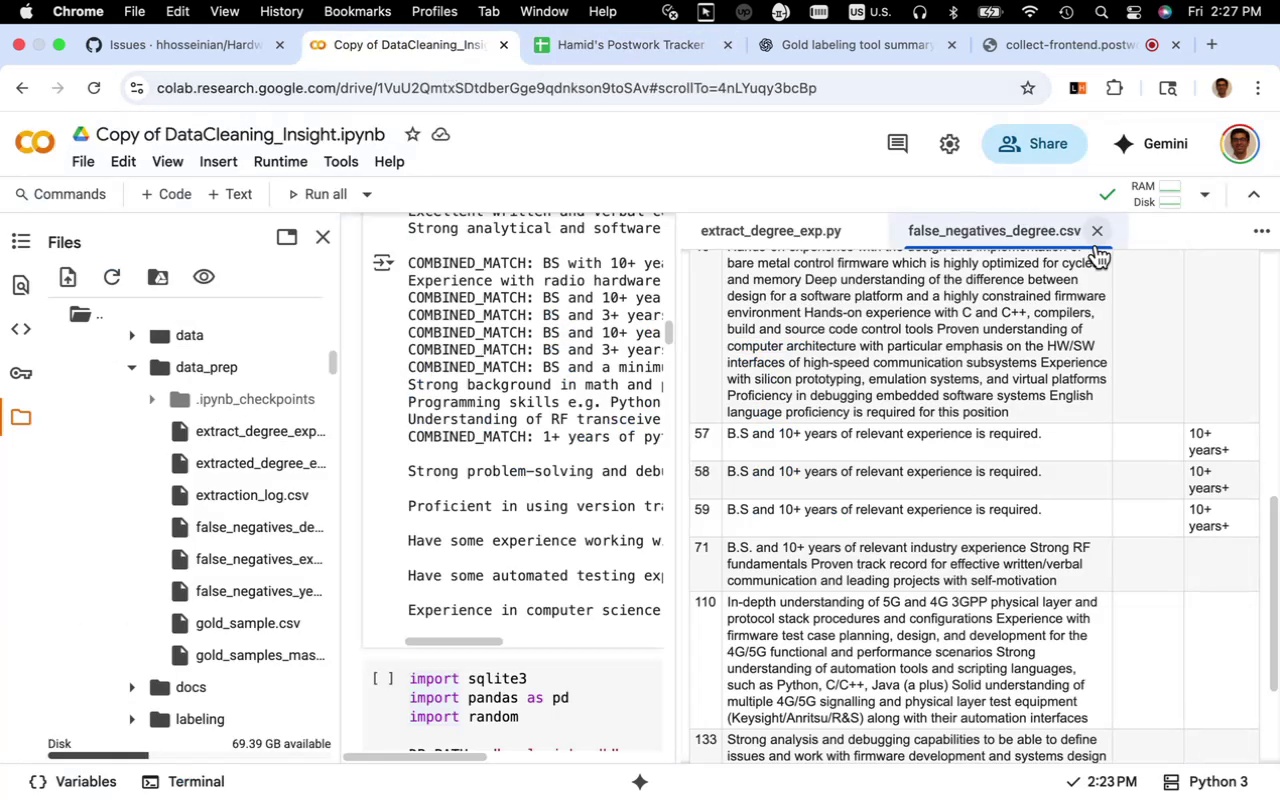 
left_click([1100, 238])
 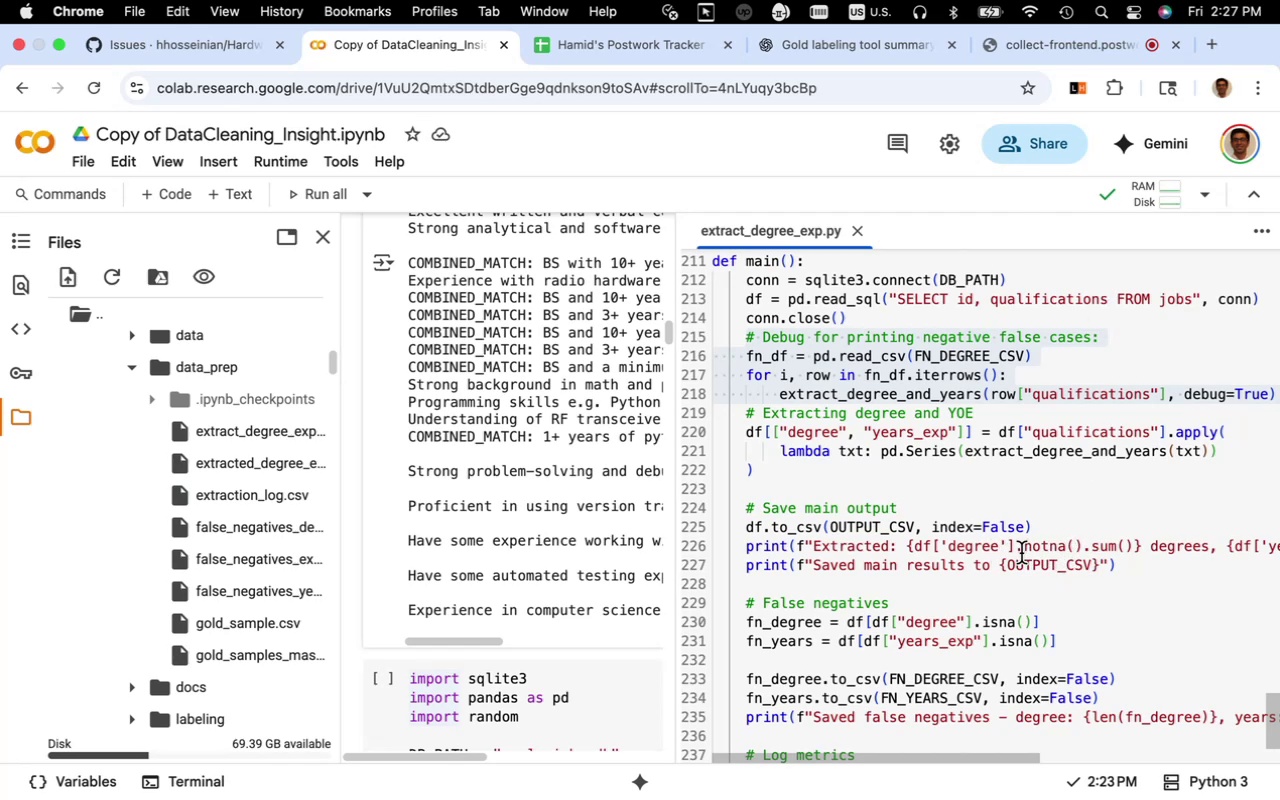 
wait(6.01)
 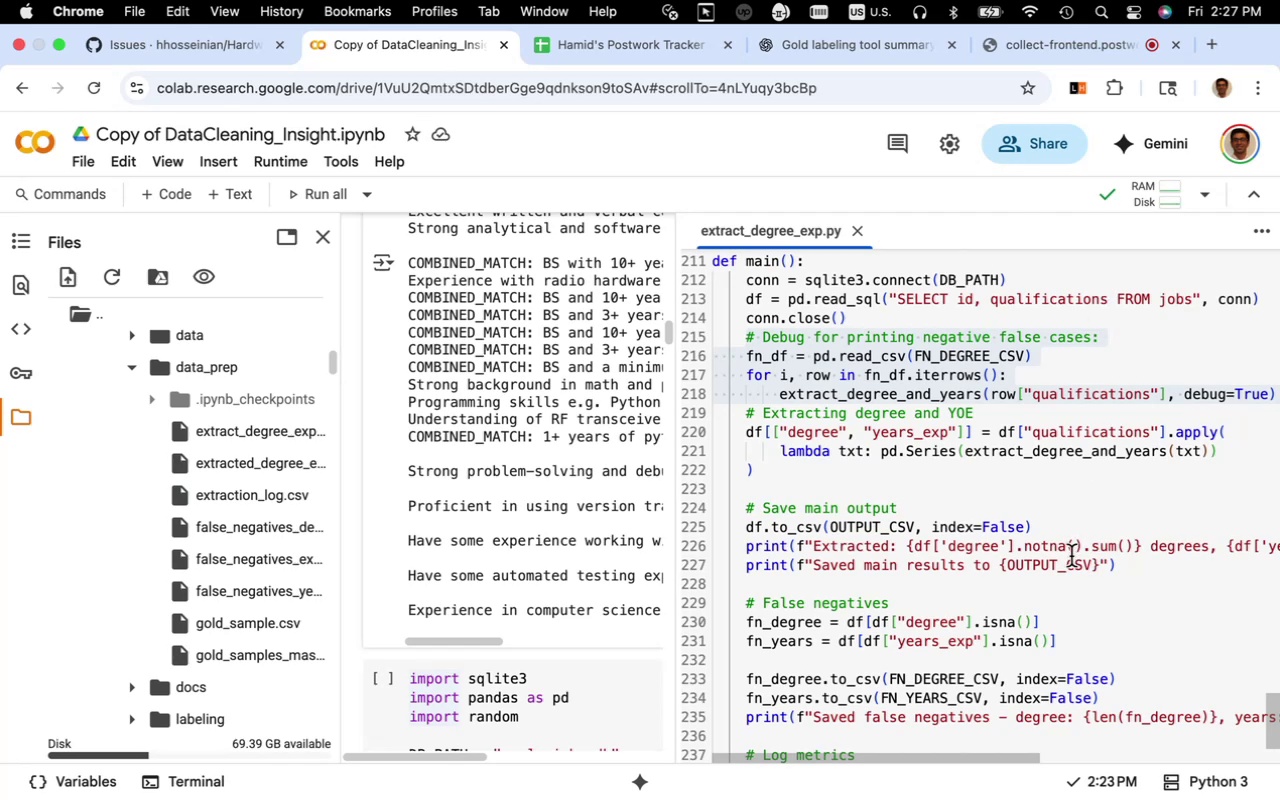 
scroll: coordinate [1021, 553], scroll_direction: up, amount: 1.0
 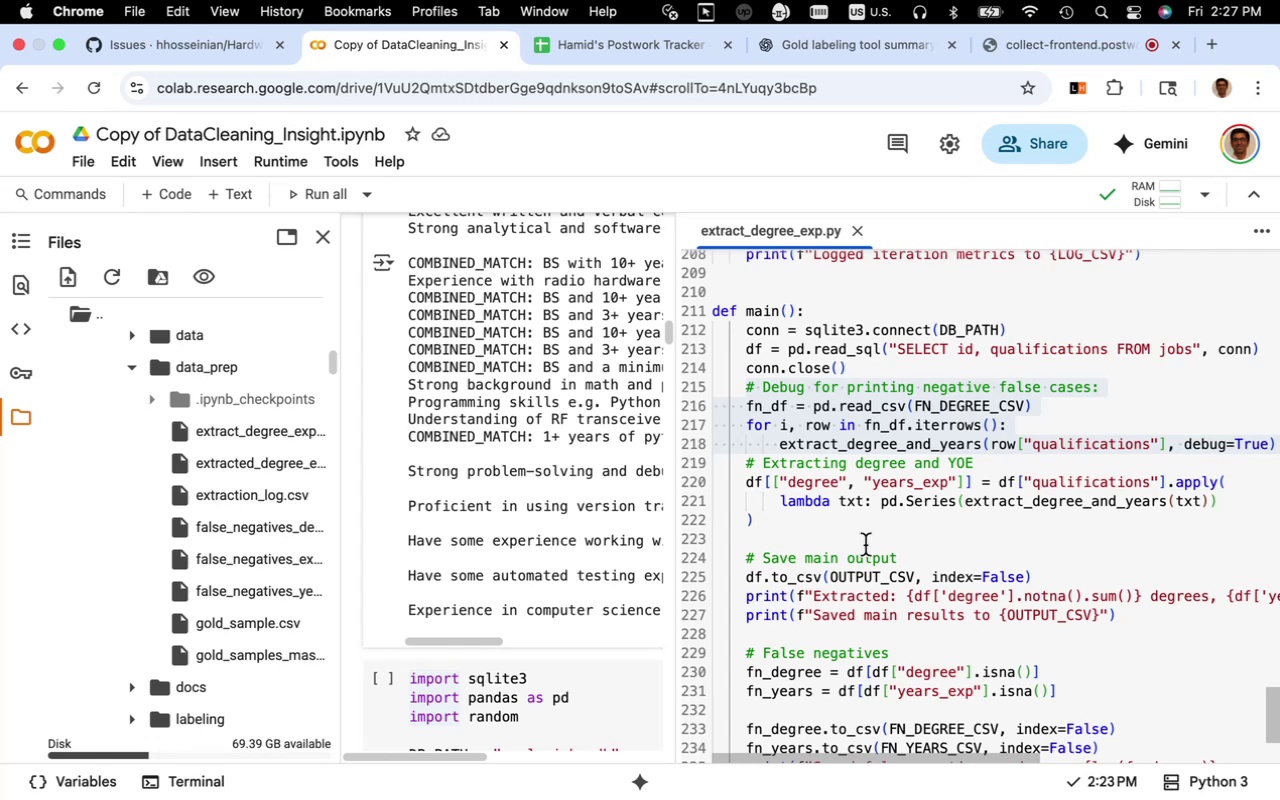 
wait(6.54)
 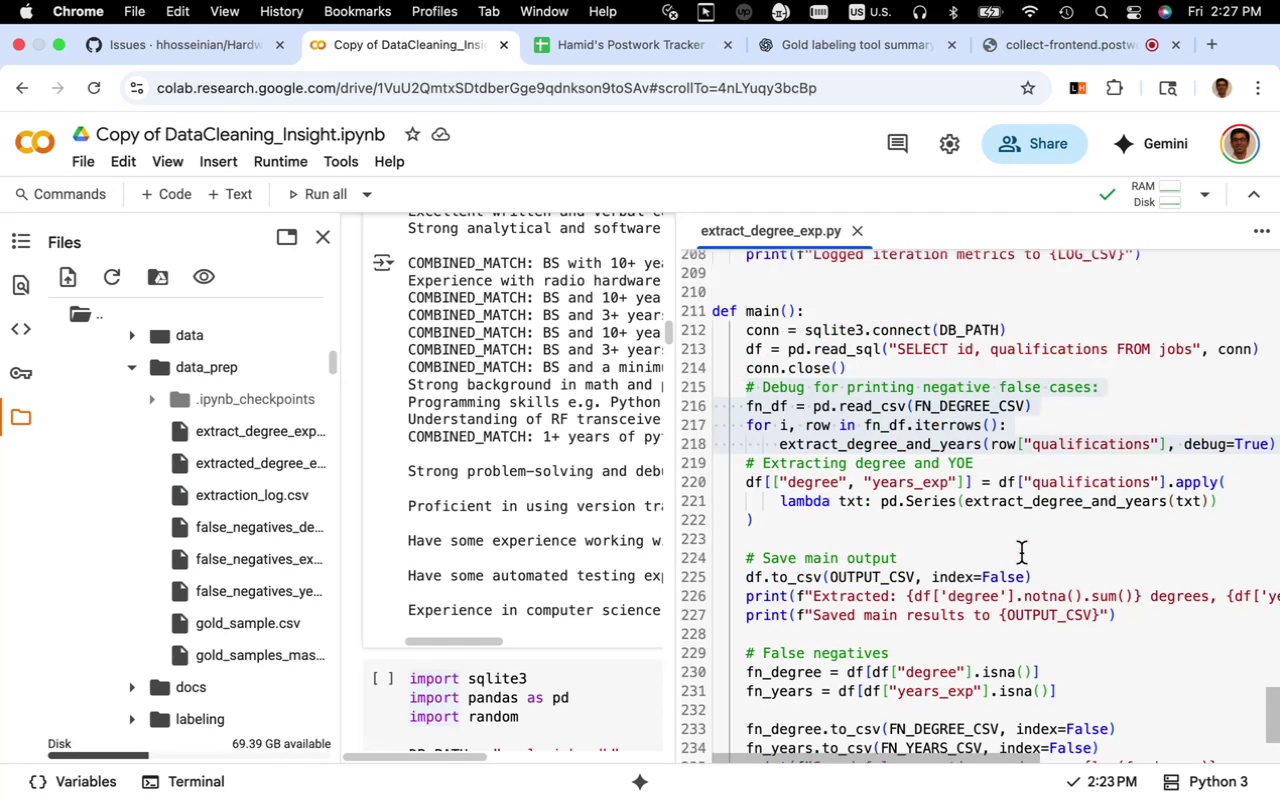 
scroll: coordinate [588, 507], scroll_direction: up, amount: 5.0
 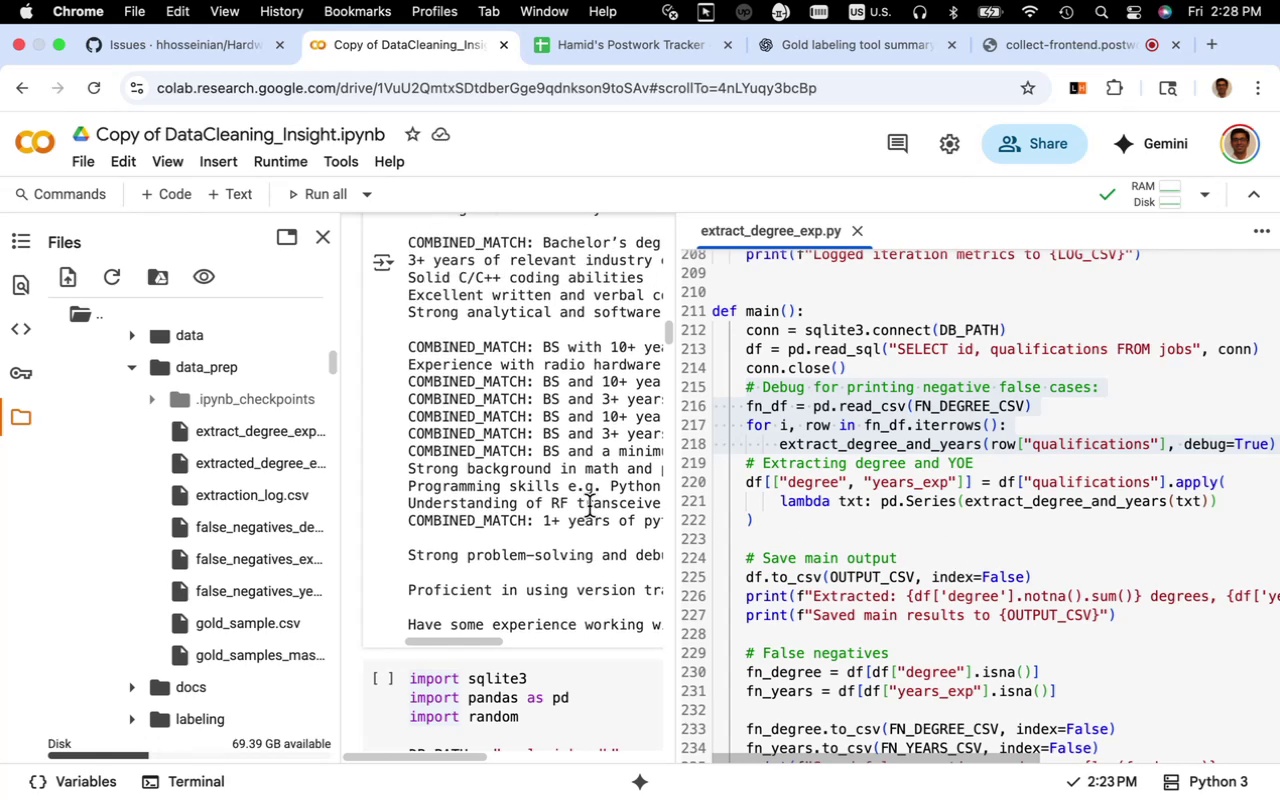 
wait(8.37)
 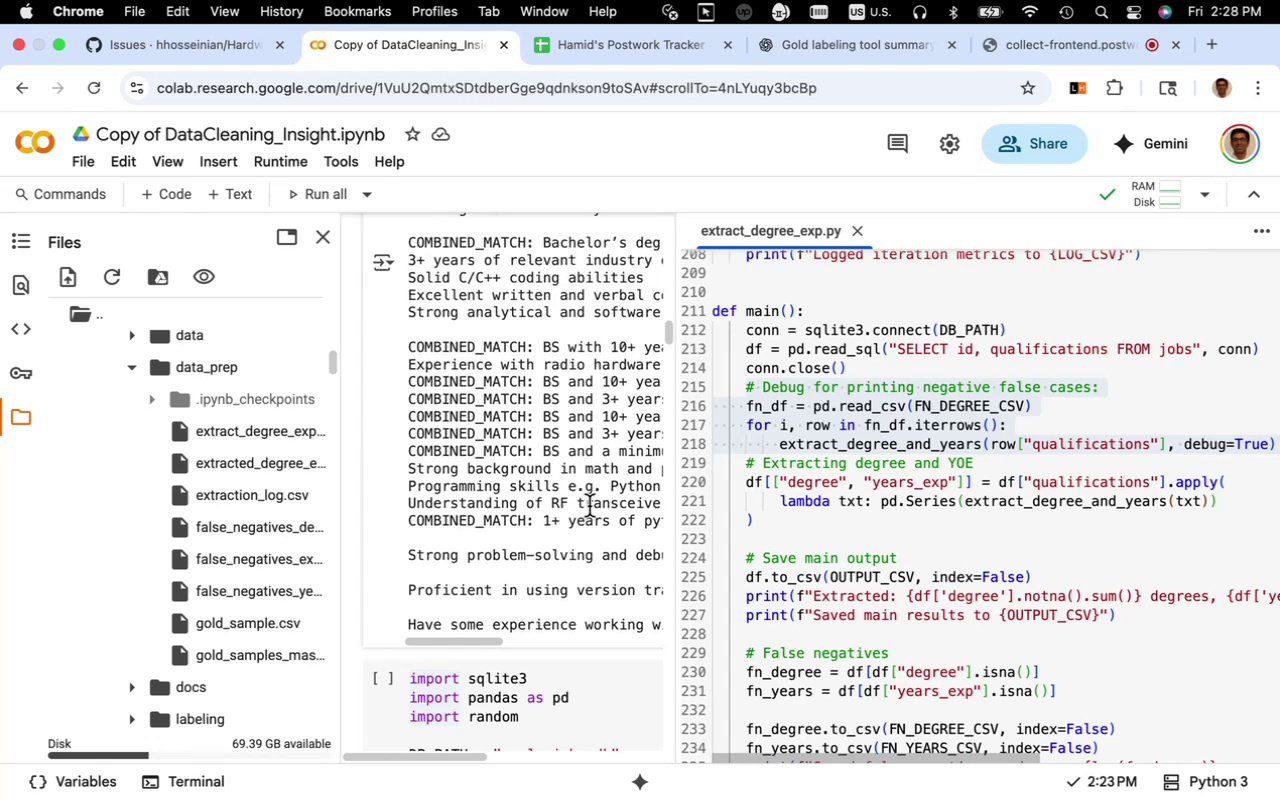 
left_click_drag(start_coordinate=[744, 391], to_coordinate=[738, 445])
 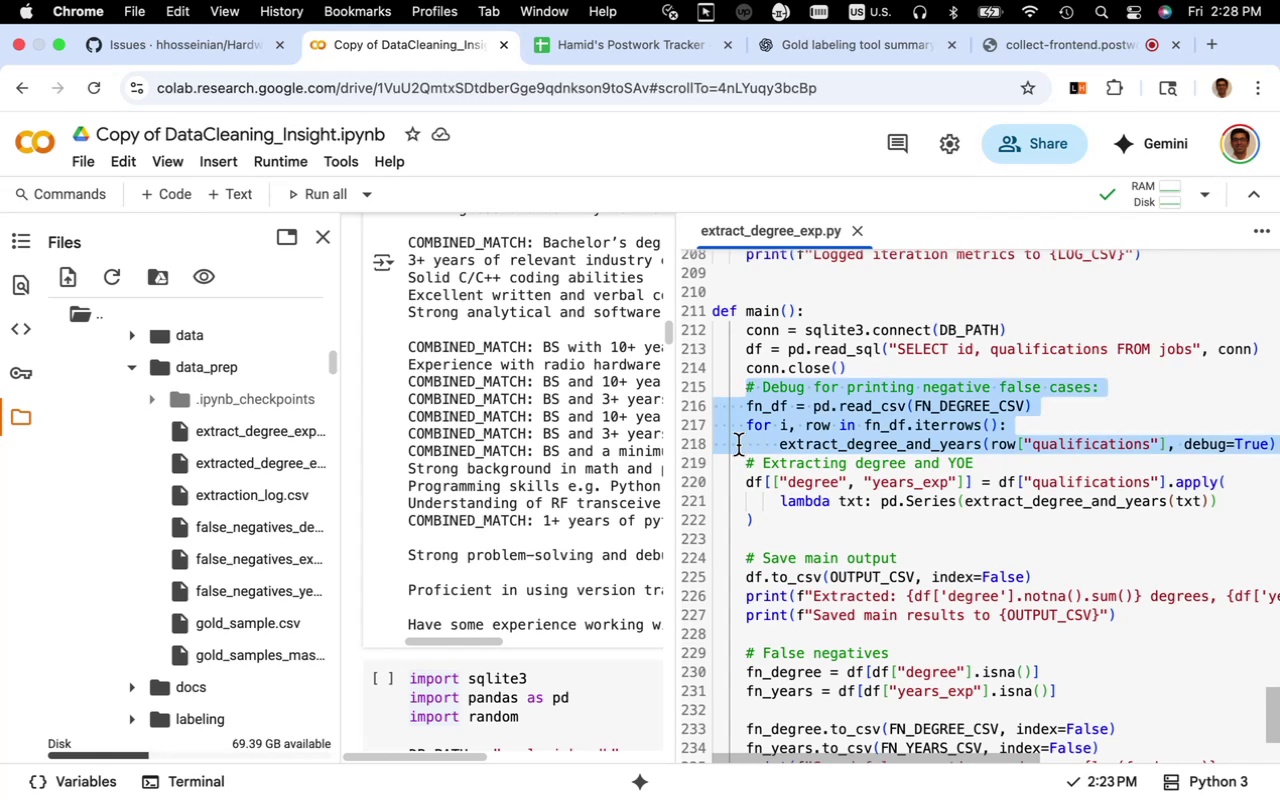 
key(Meta+X)
 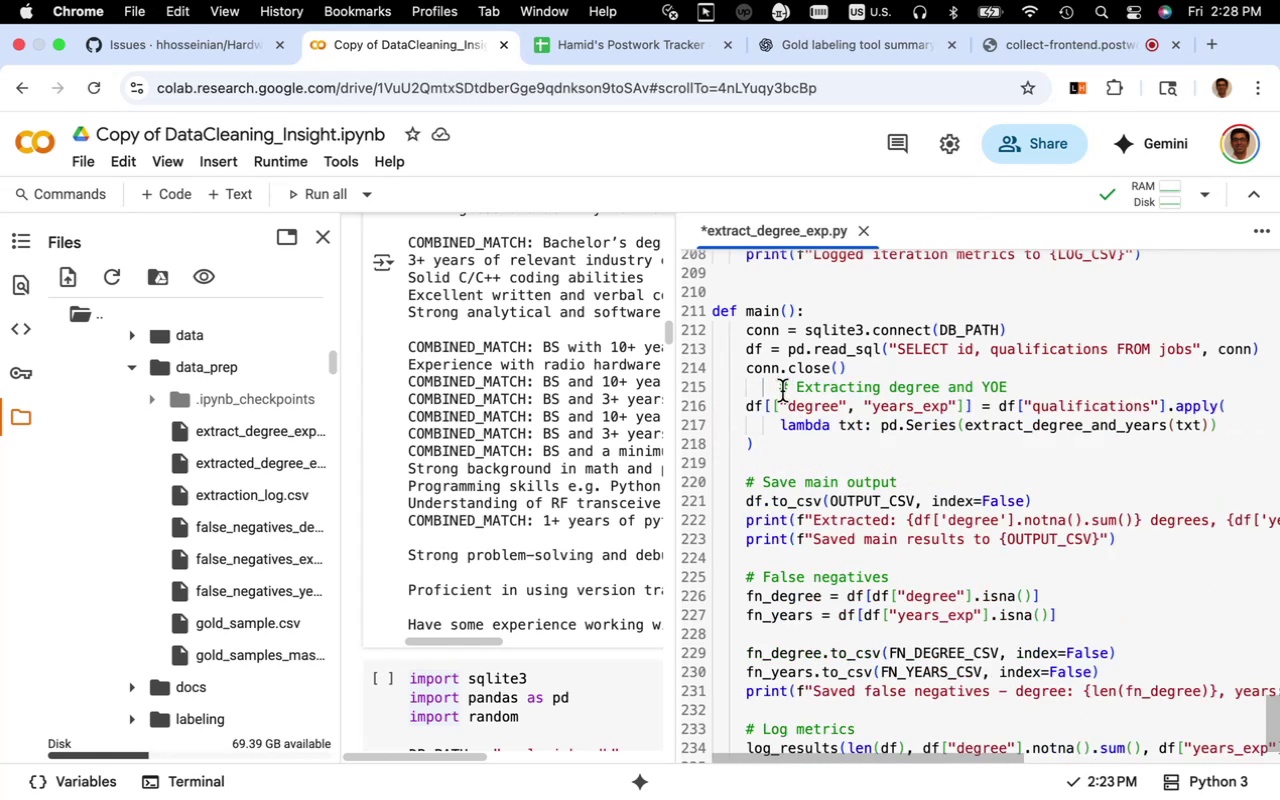 
left_click([776, 391])
 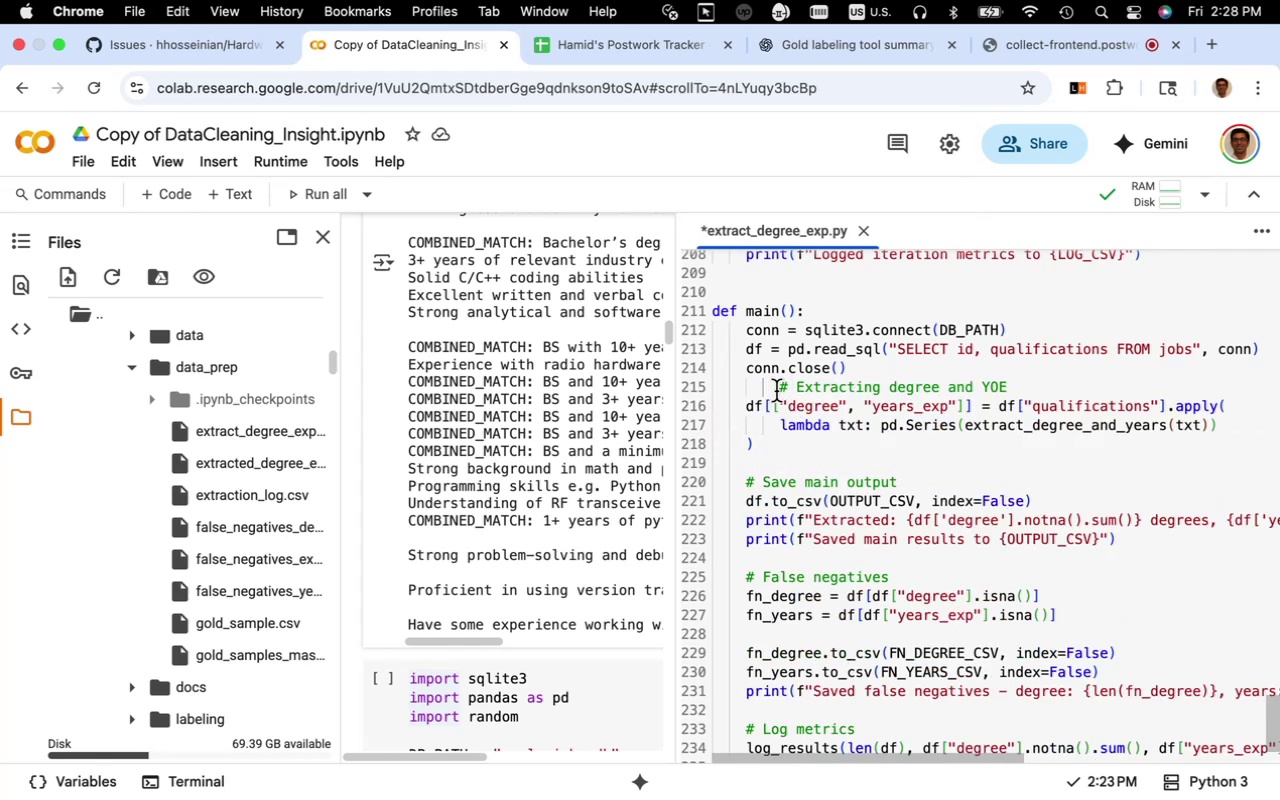 
key(Backspace)
 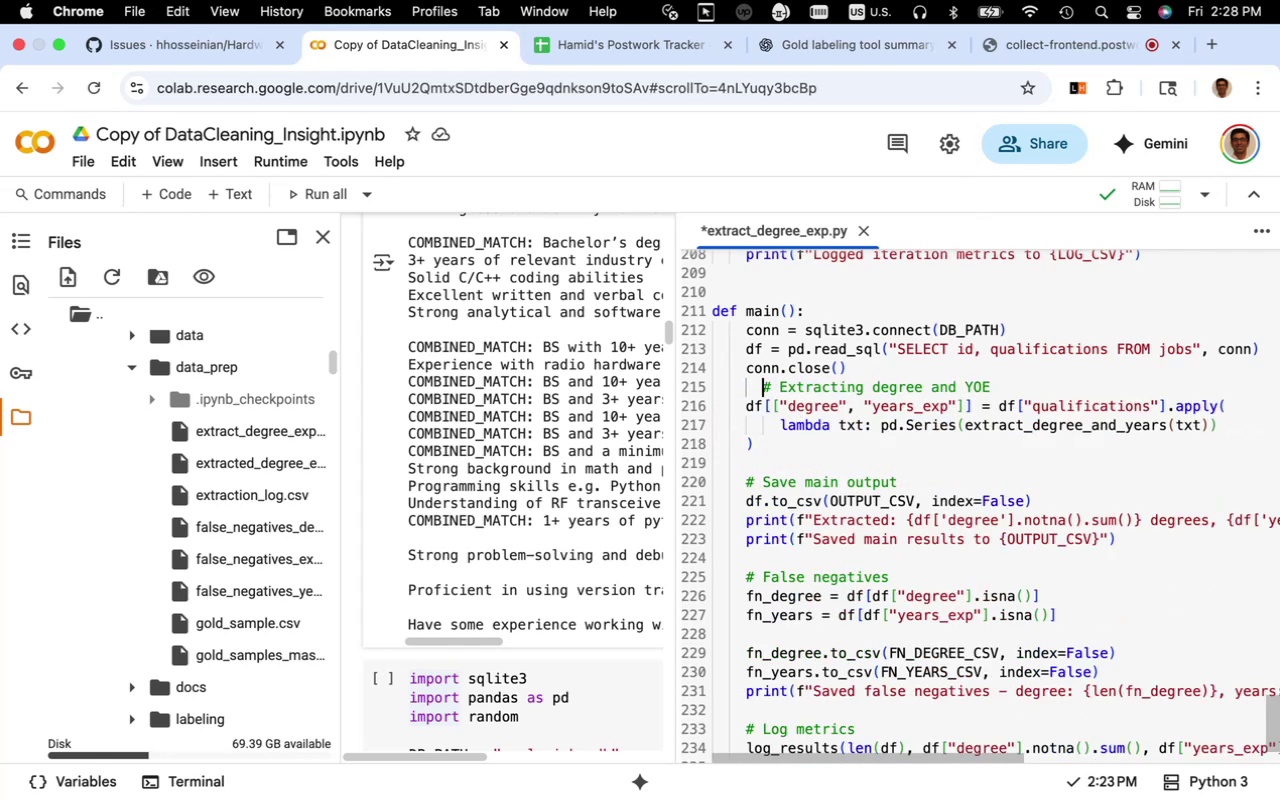 
key(Backspace)
 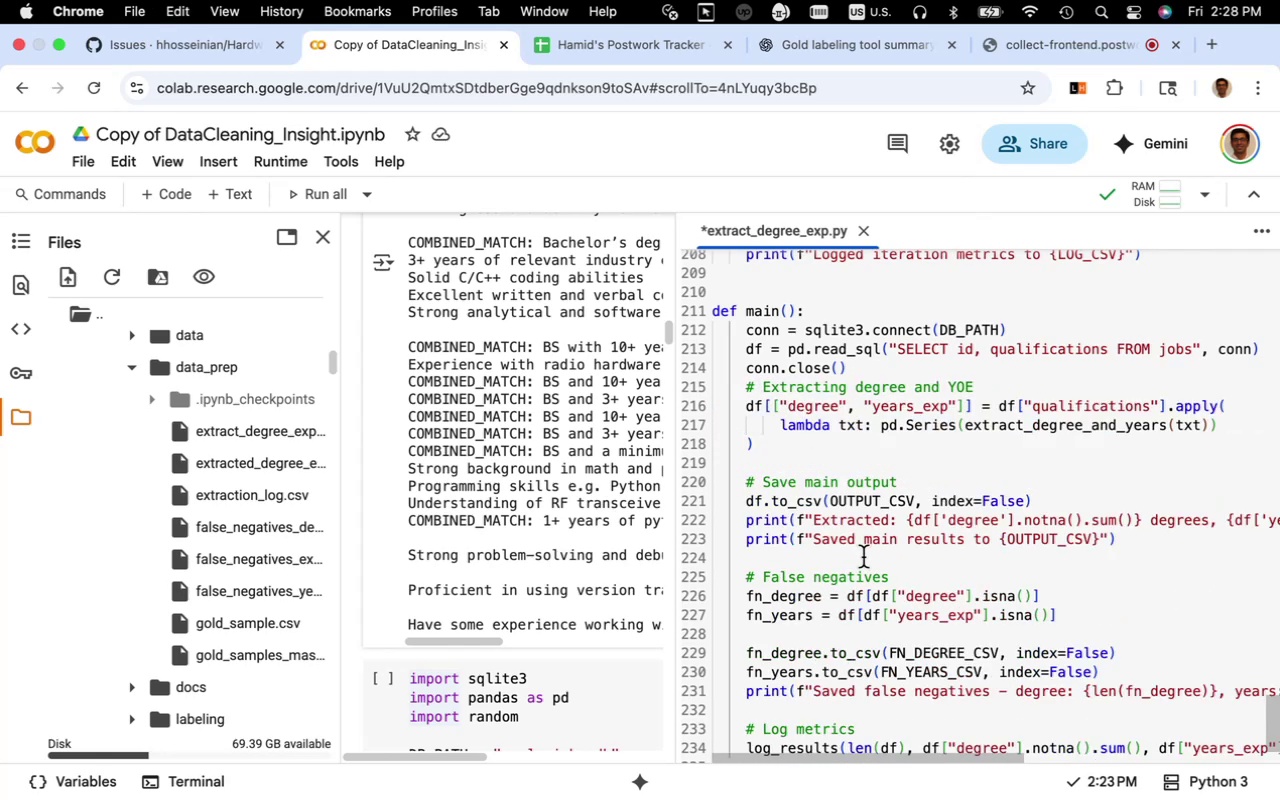 
scroll: coordinate [869, 588], scroll_direction: up, amount: 4.0
 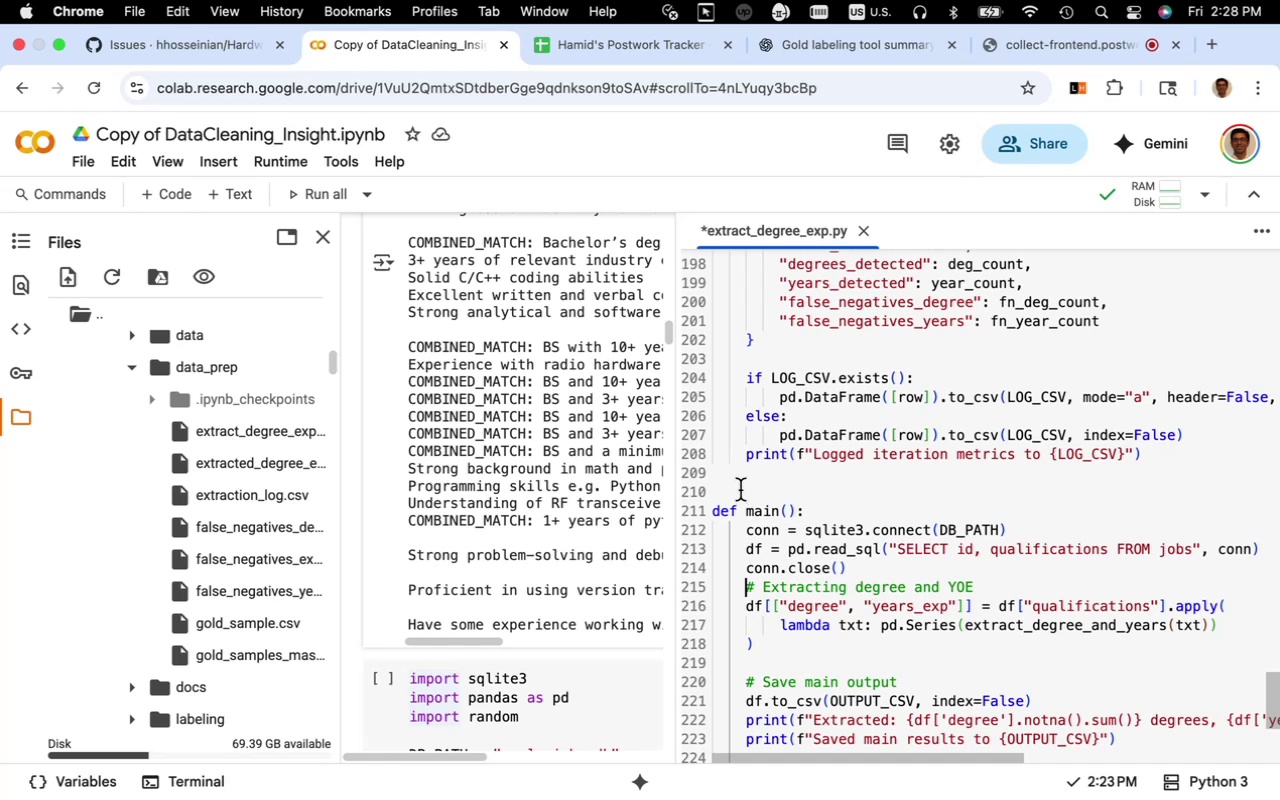 
left_click([731, 482])
 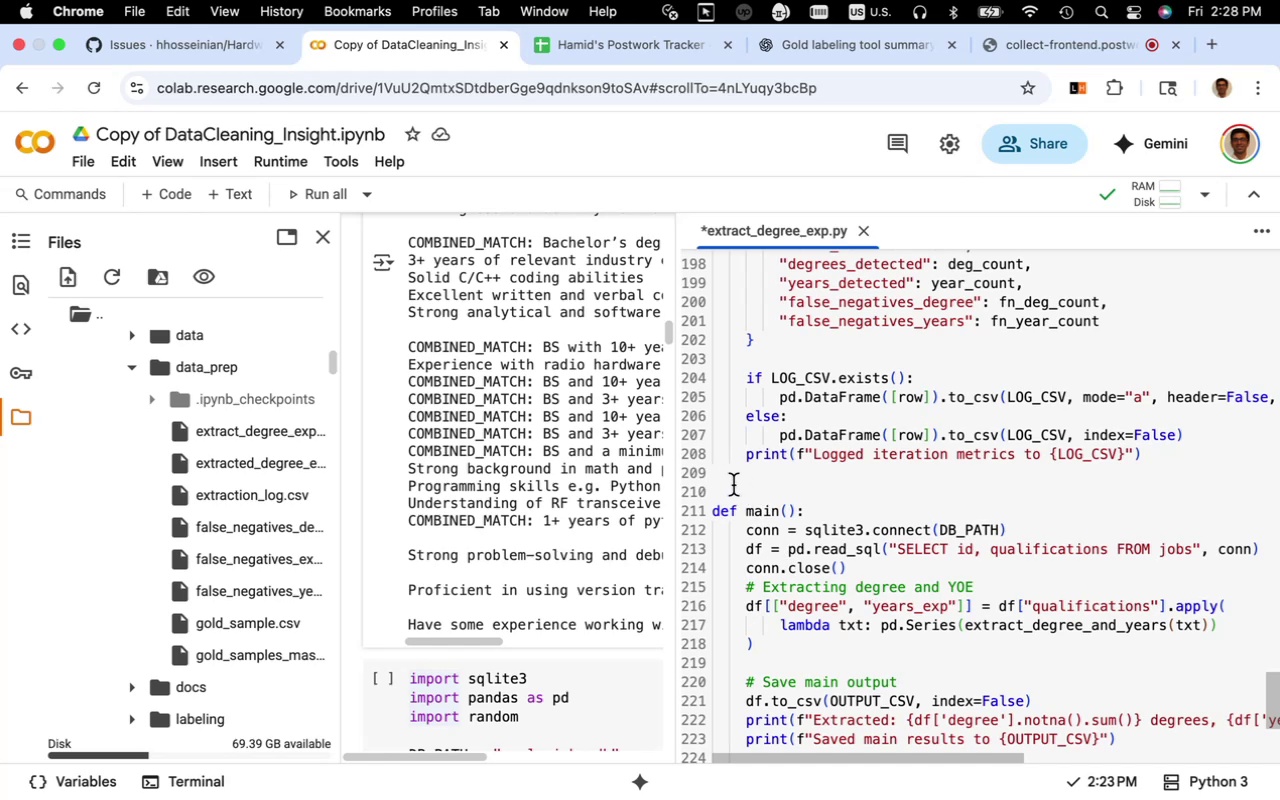 
key(Meta+V)
 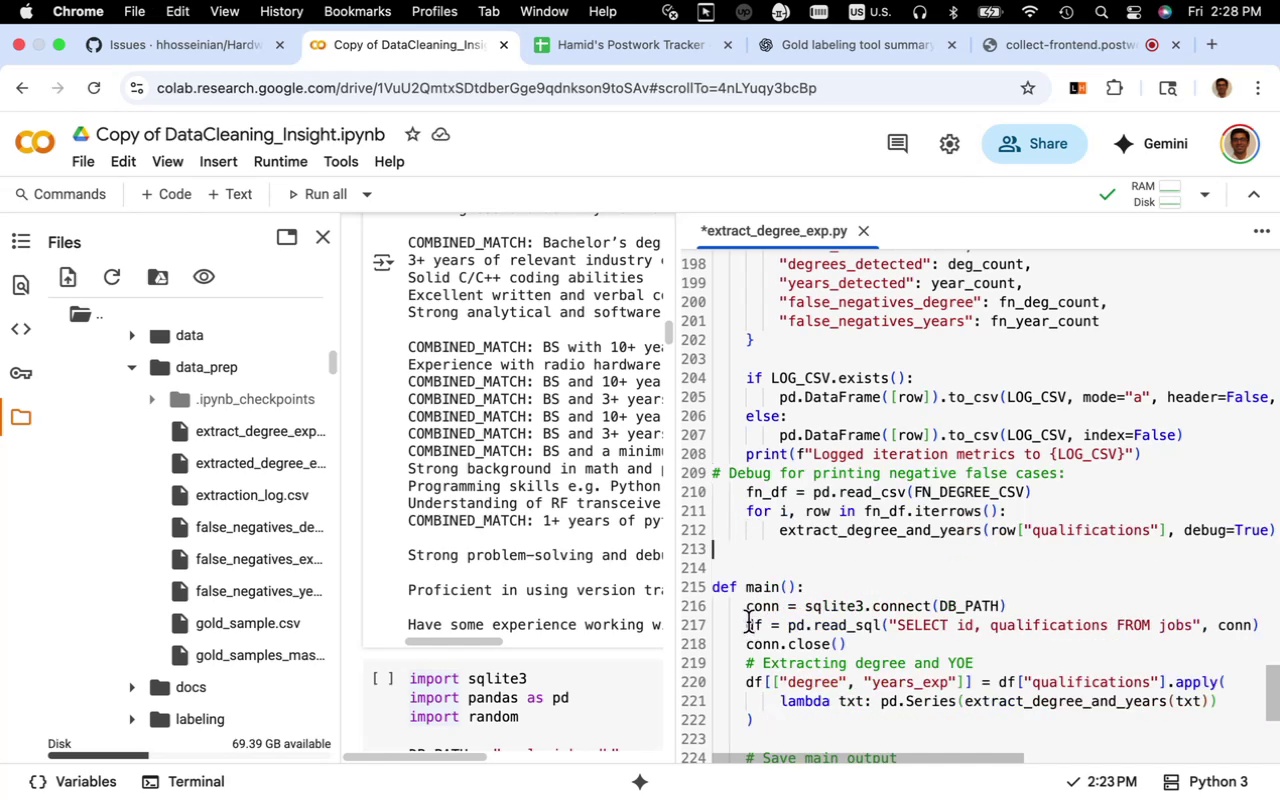 
key(Meta+Z)
 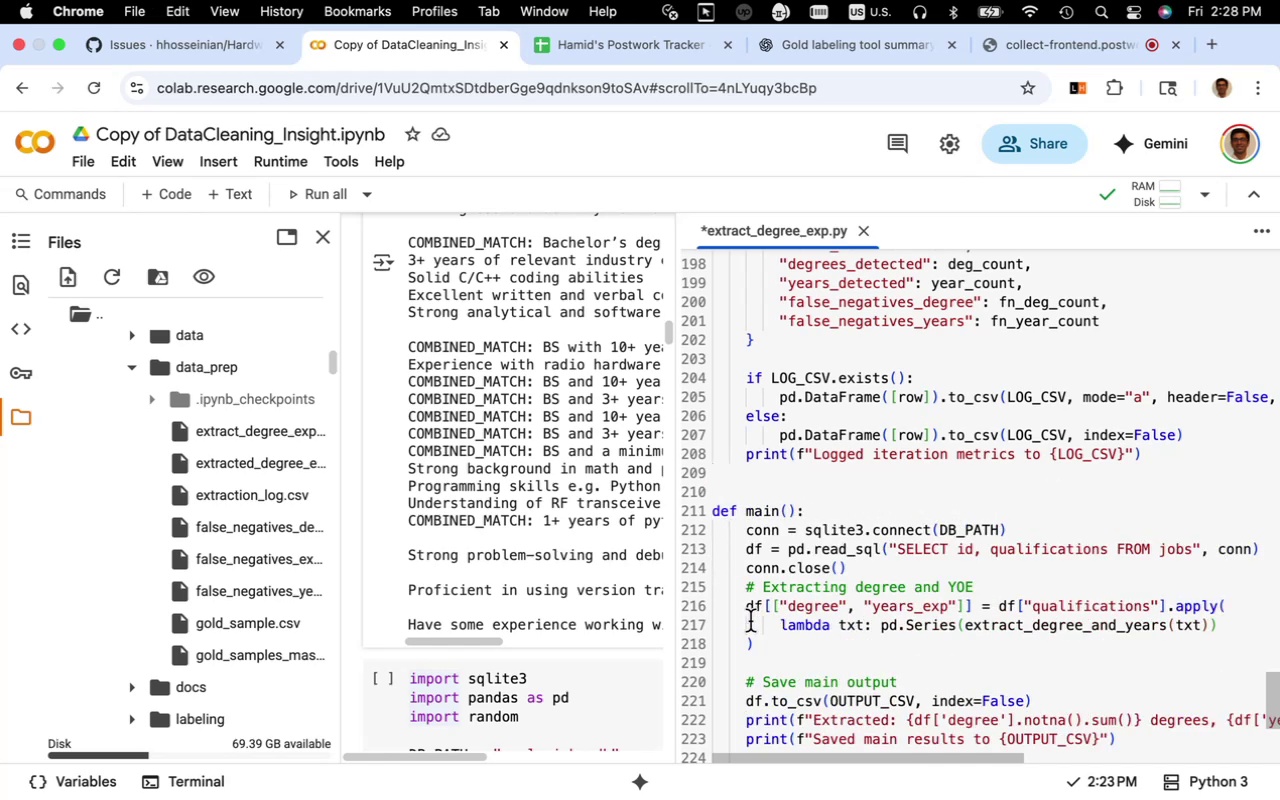 
scroll: coordinate [750, 621], scroll_direction: down, amount: 11.0
 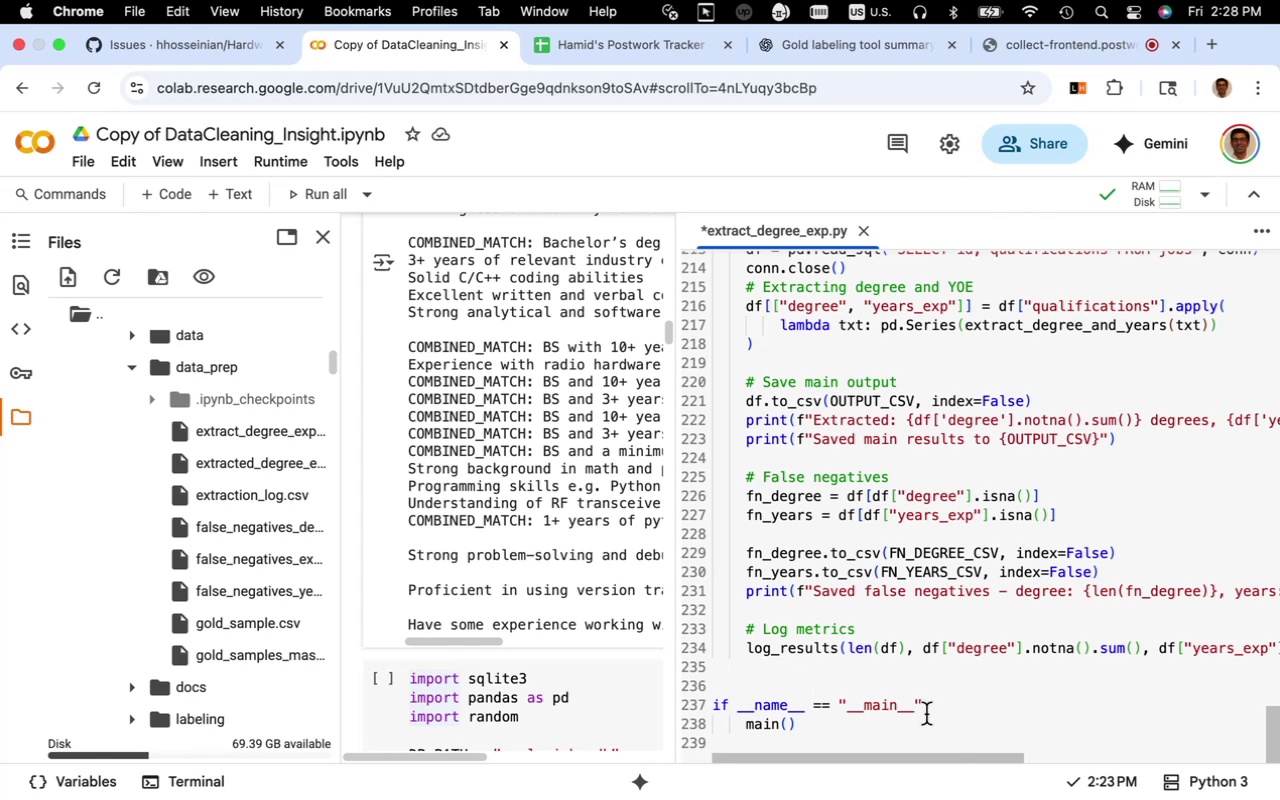 
wait(7.59)
 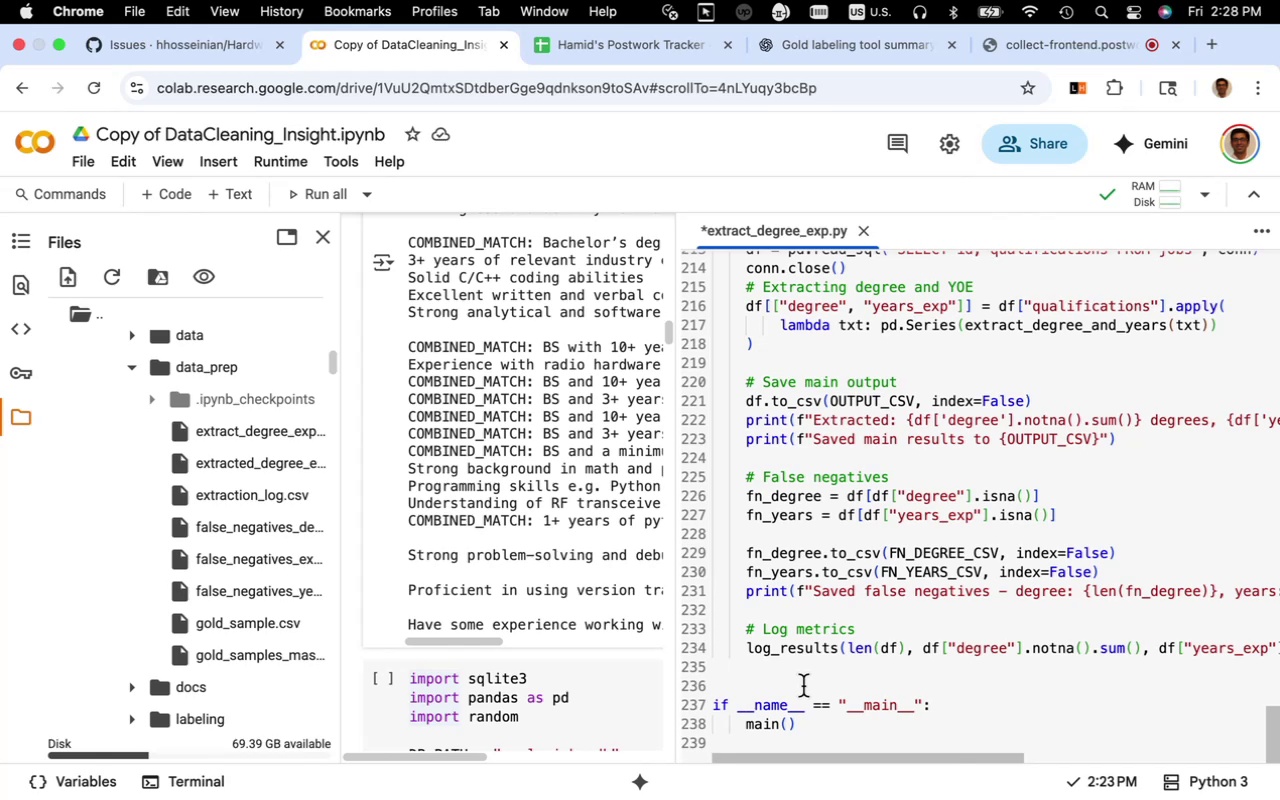 
left_click([816, 678])
 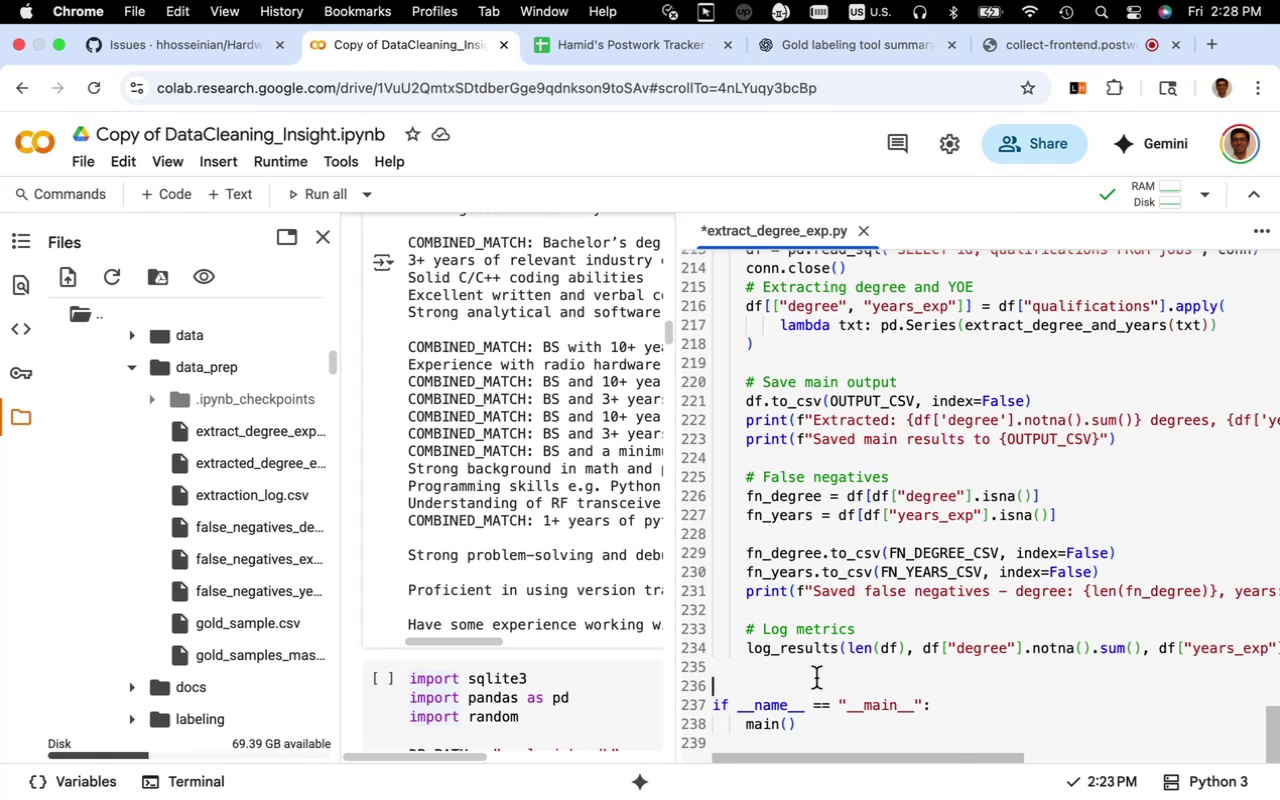 
key(Meta+V)
 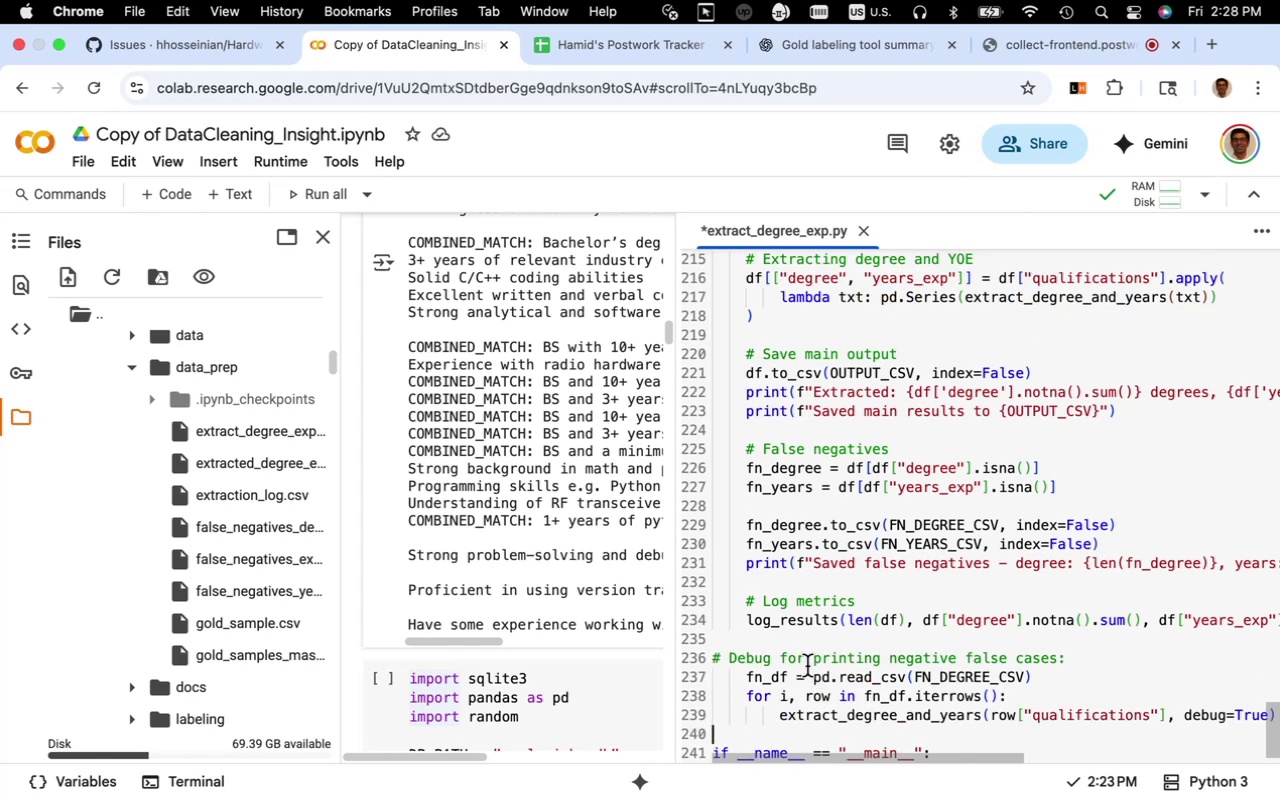 
scroll: coordinate [807, 666], scroll_direction: down, amount: 2.0
 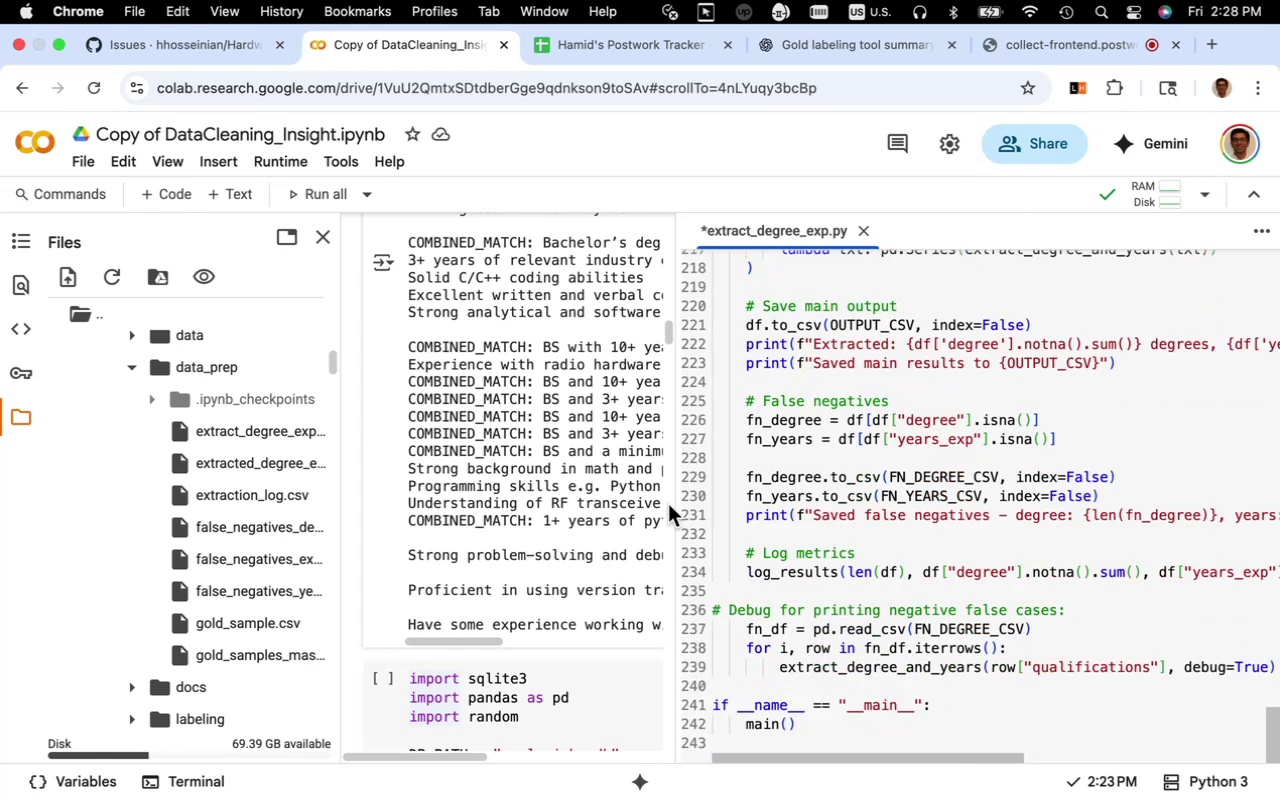 
scroll: coordinate [511, 453], scroll_direction: up, amount: 24.0
 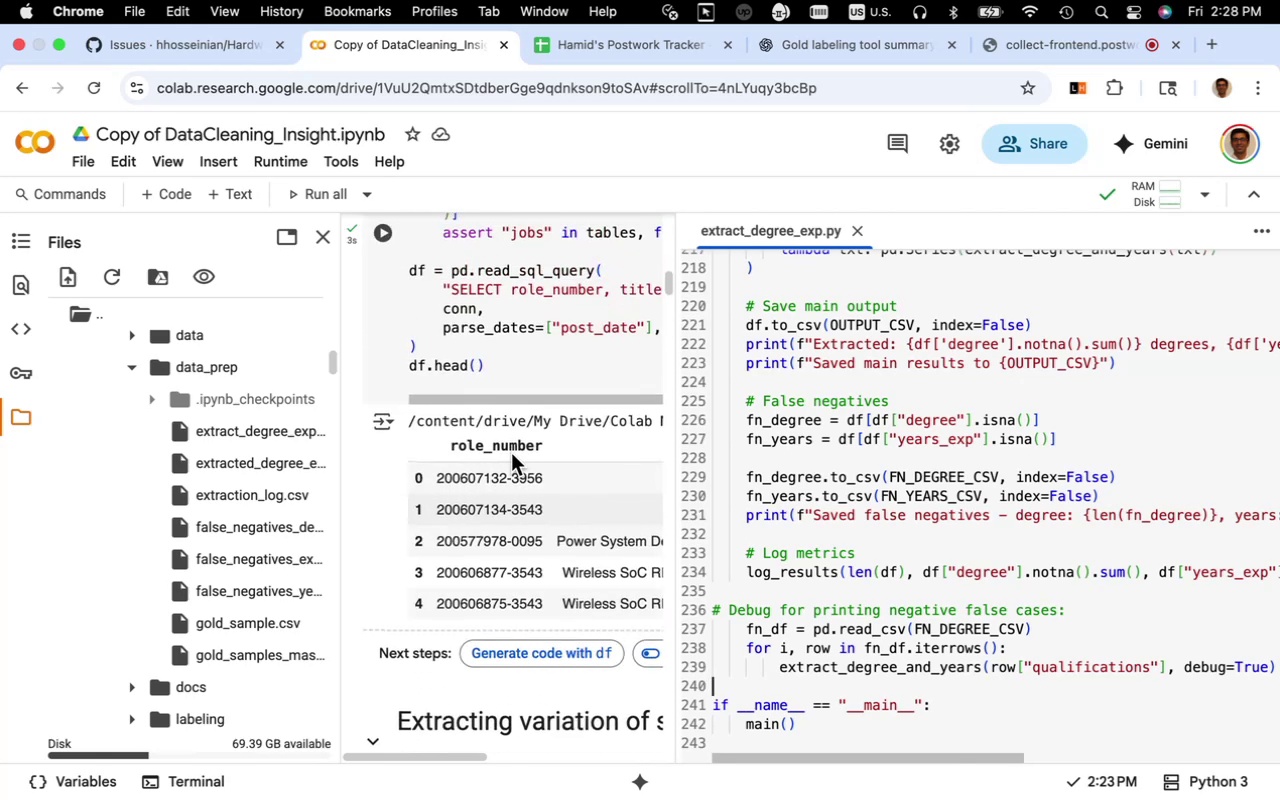 
scroll: coordinate [511, 453], scroll_direction: down, amount: 9.0
 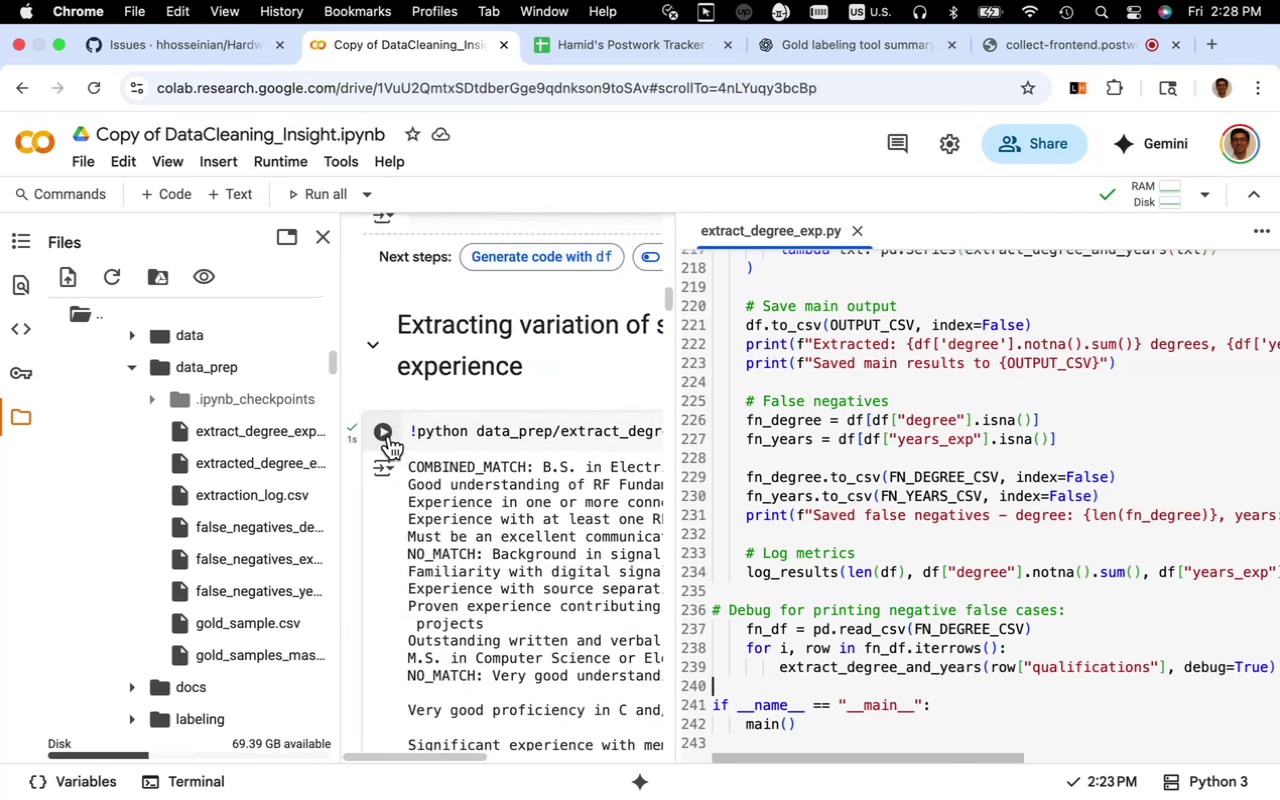 
left_click([387, 435])
 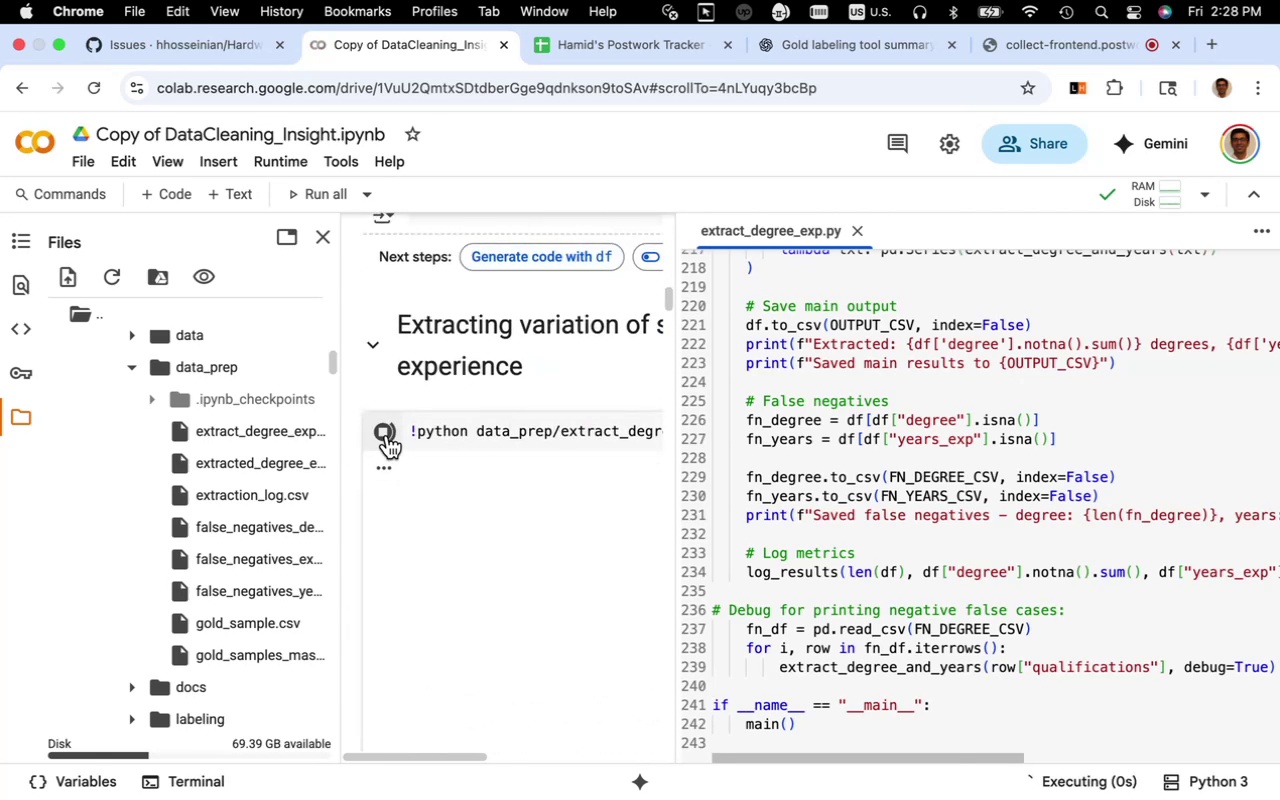 
mouse_move([497, 512])
 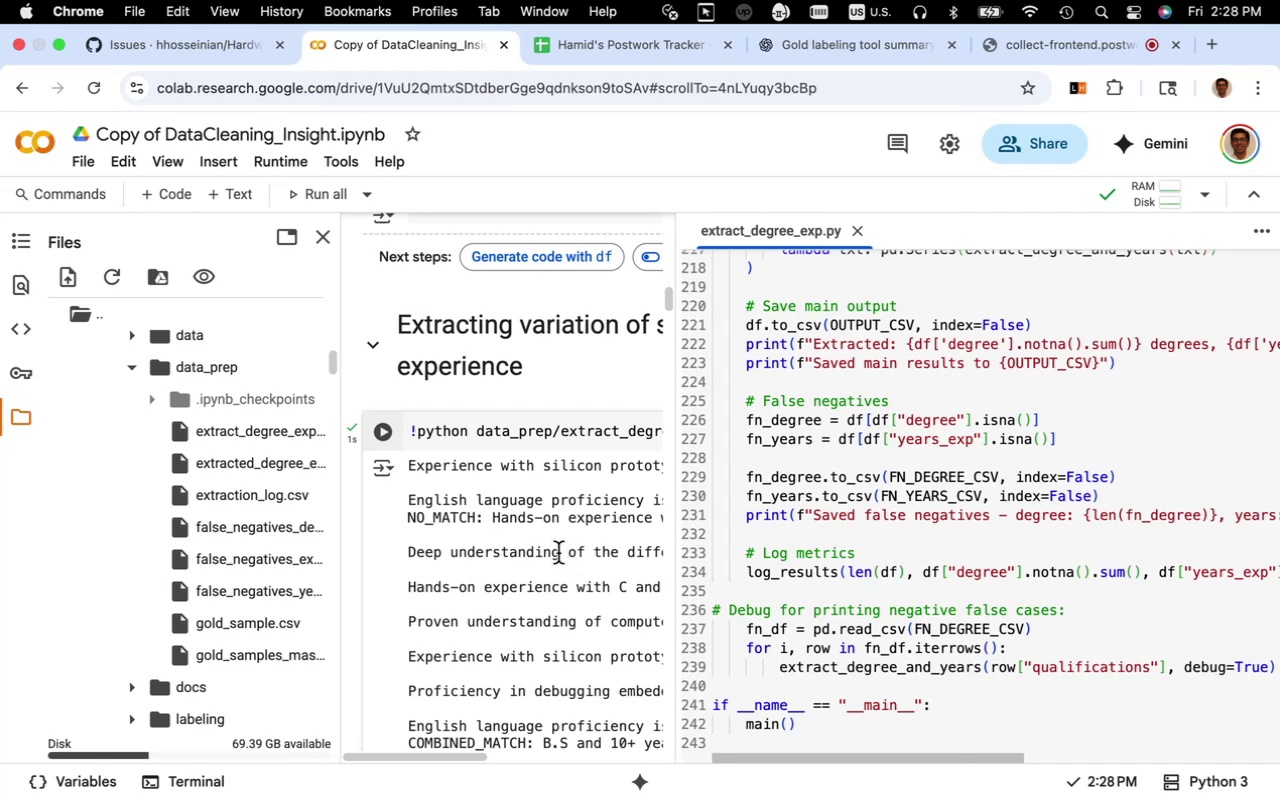 
wait(9.32)
 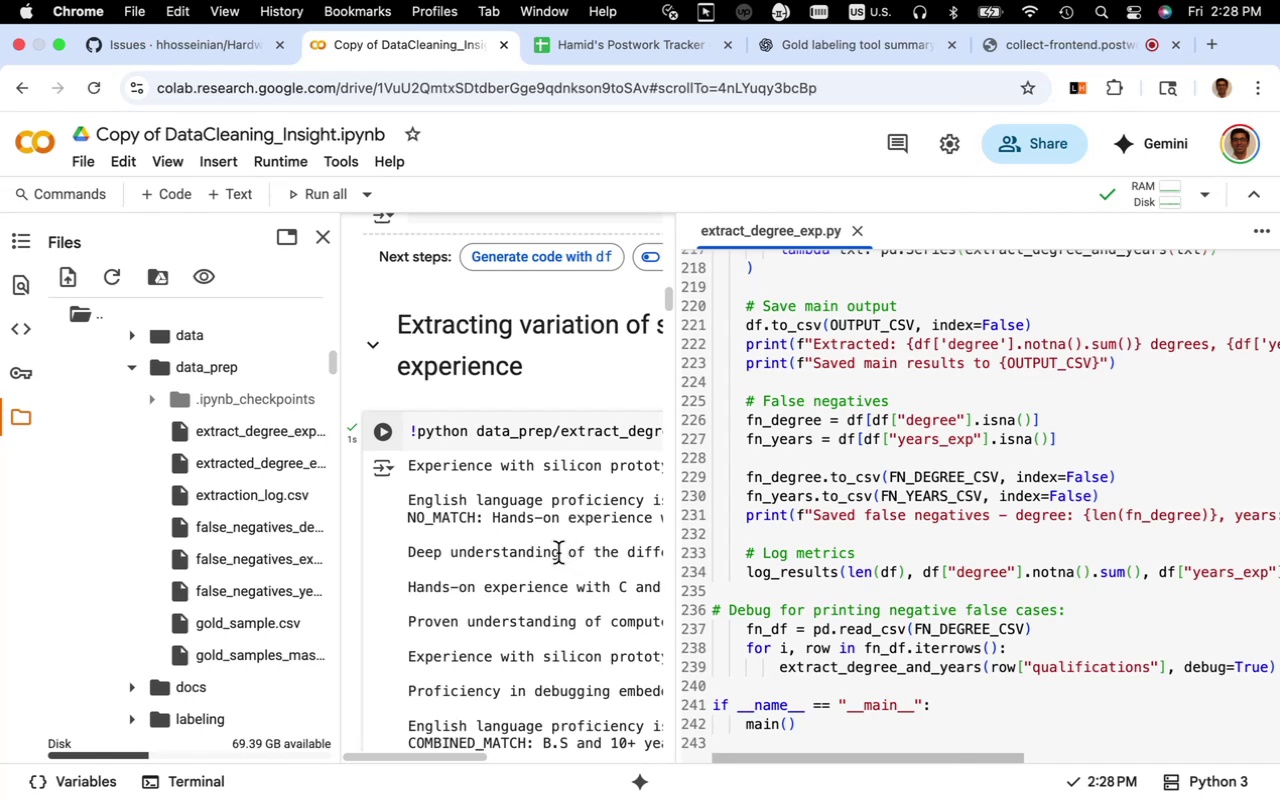 
left_click_drag(start_coordinate=[678, 477], to_coordinate=[886, 495])
 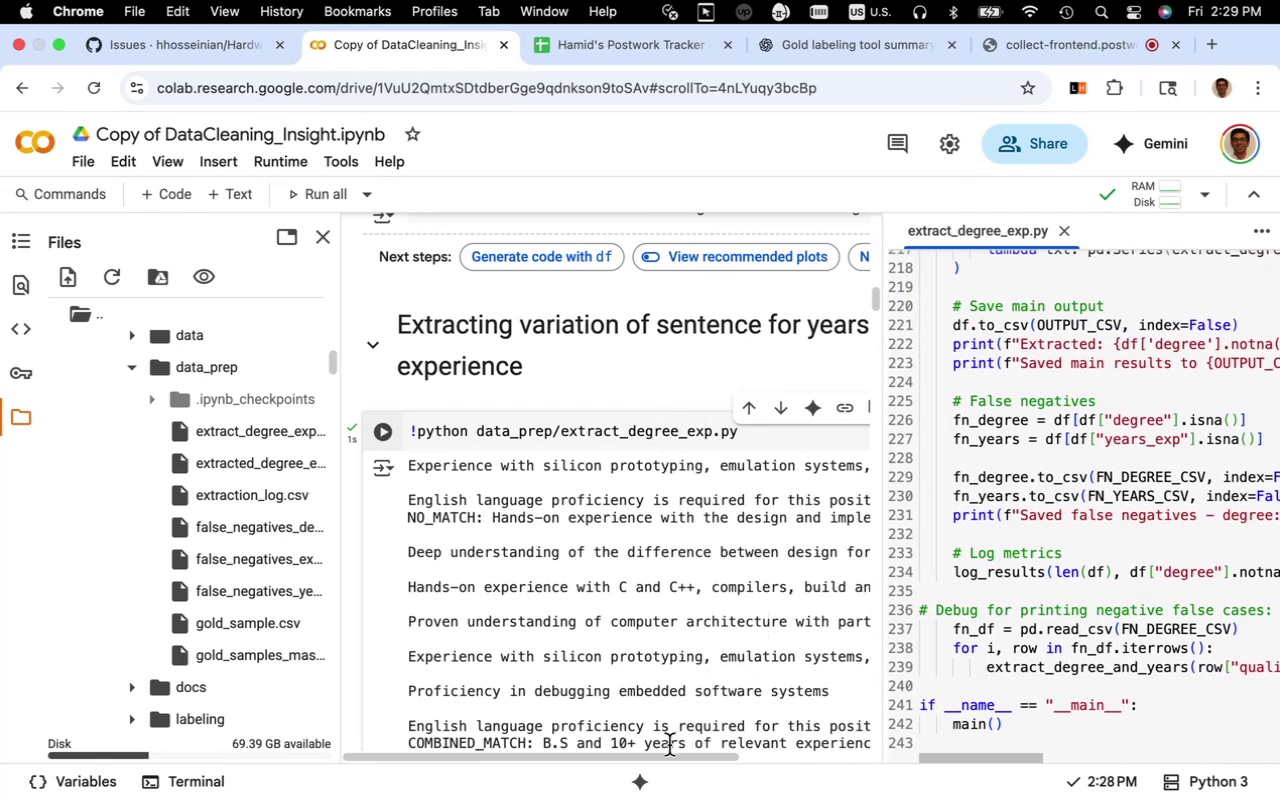 
left_click_drag(start_coordinate=[667, 757], to_coordinate=[620, 736])
 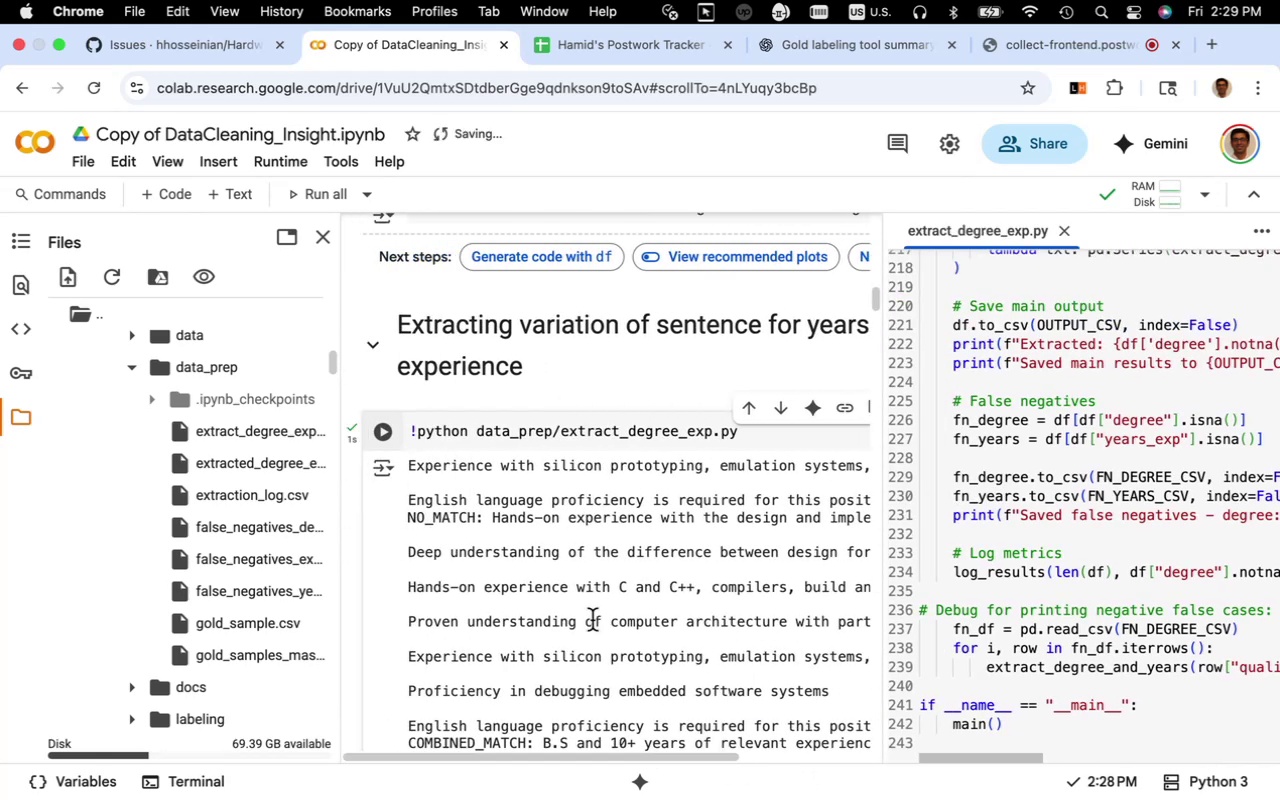 
scroll: coordinate [591, 615], scroll_direction: down, amount: 7.0
 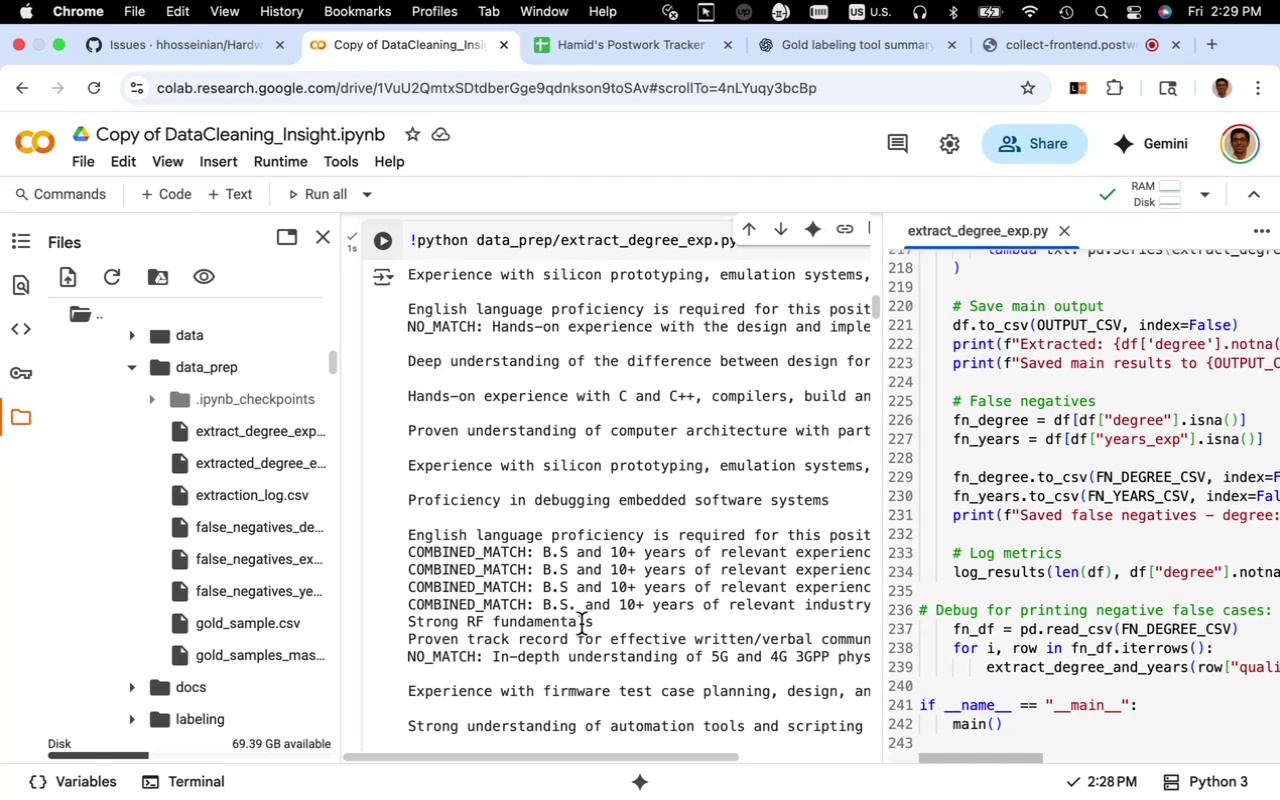 
wait(10.78)
 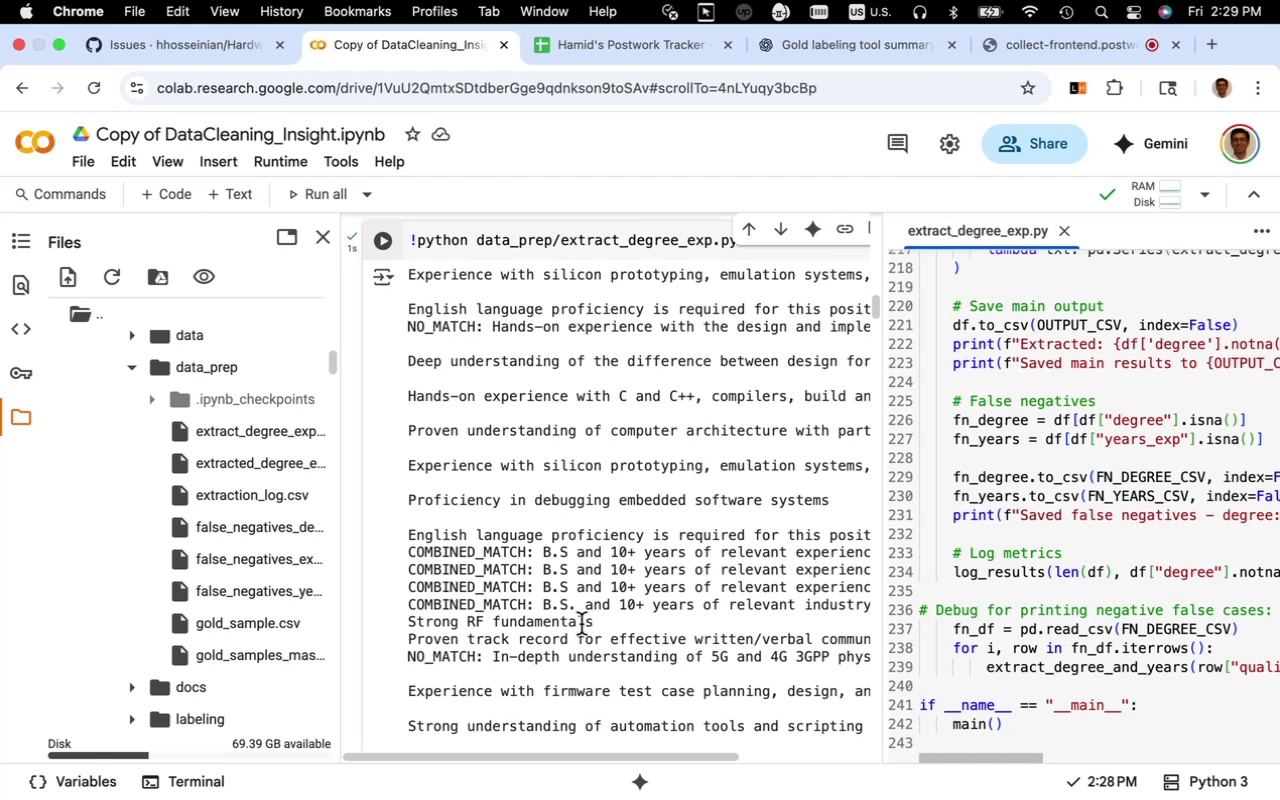 
left_click([819, 50])
 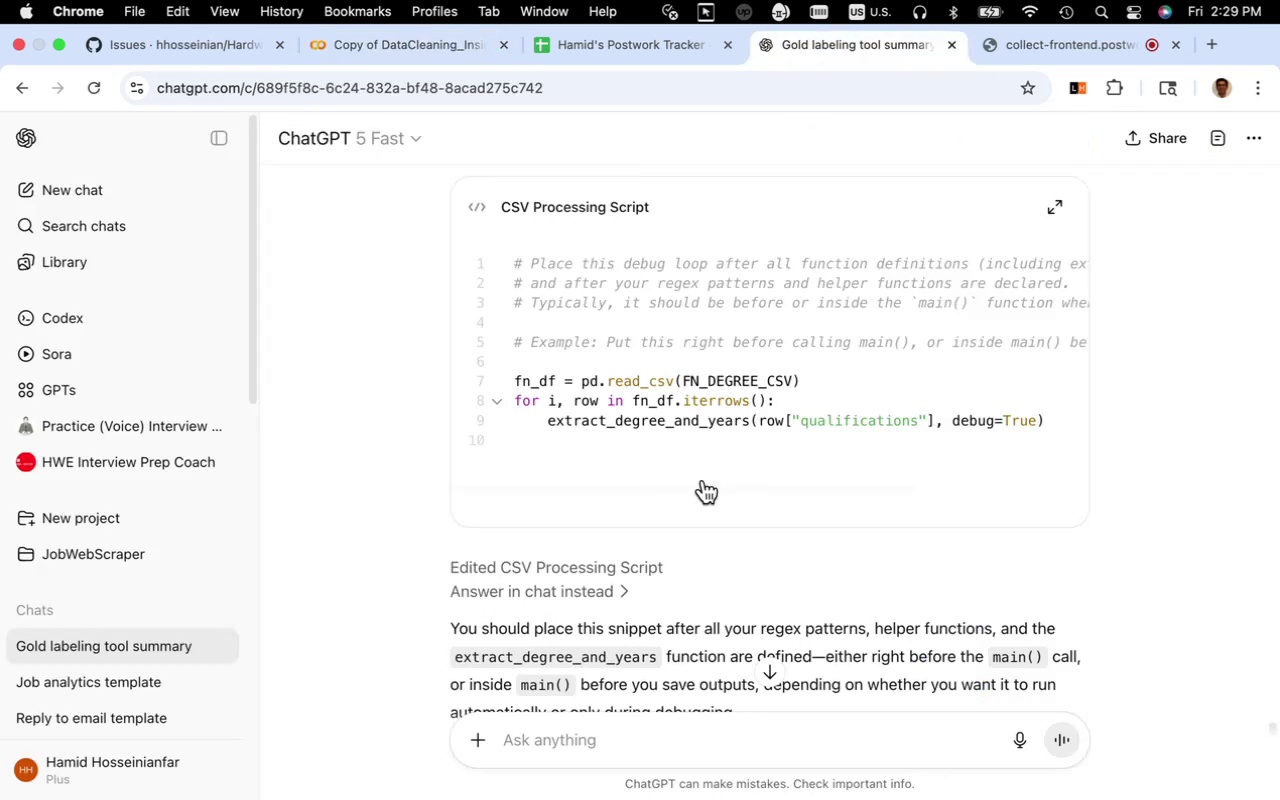 
scroll: coordinate [718, 515], scroll_direction: up, amount: 59.0
 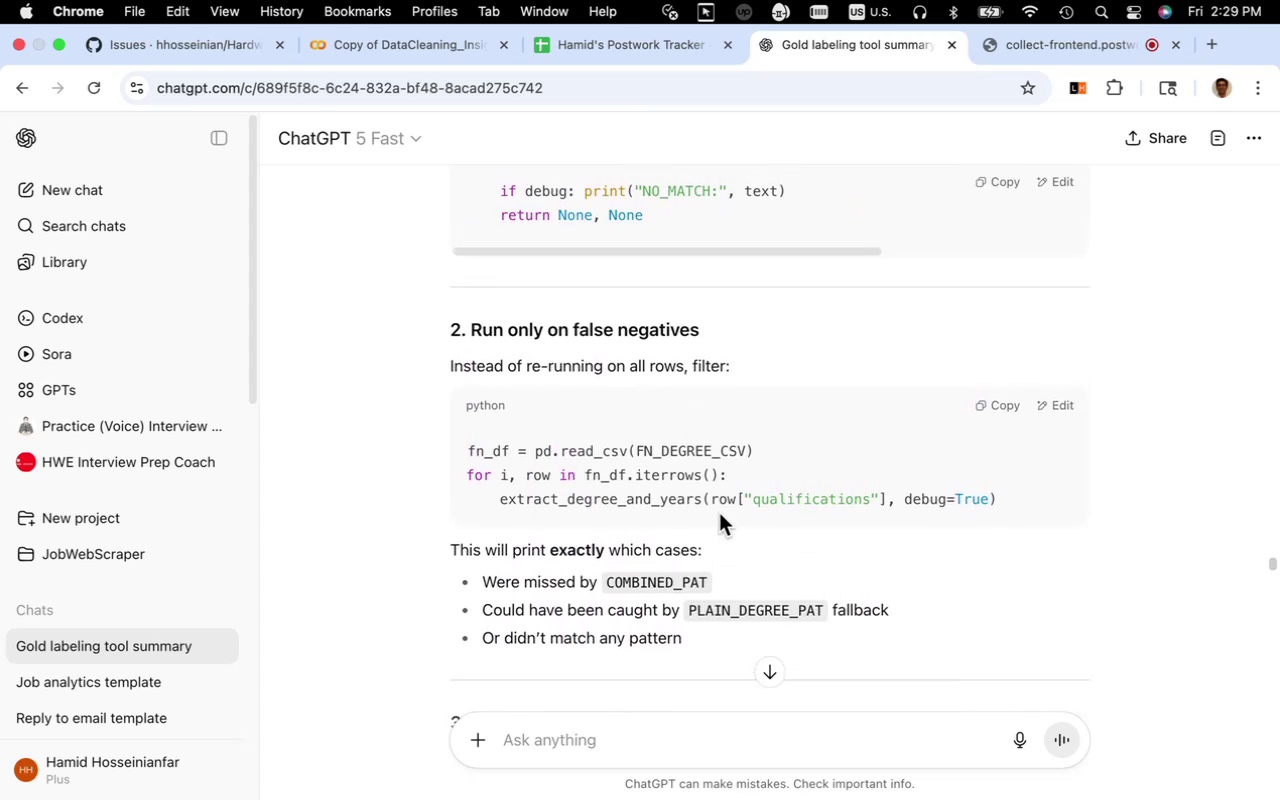 
scroll: coordinate [717, 506], scroll_direction: down, amount: 6.0
 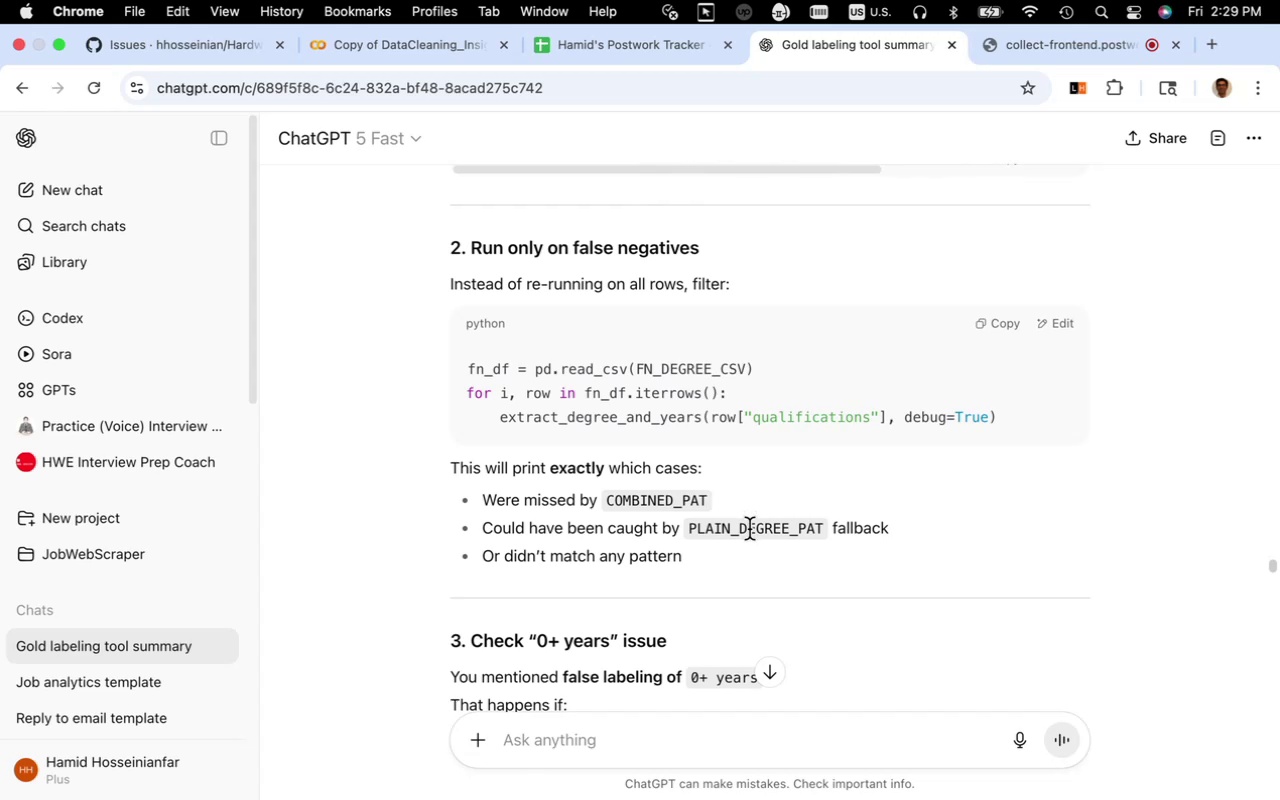 
wait(12.61)
 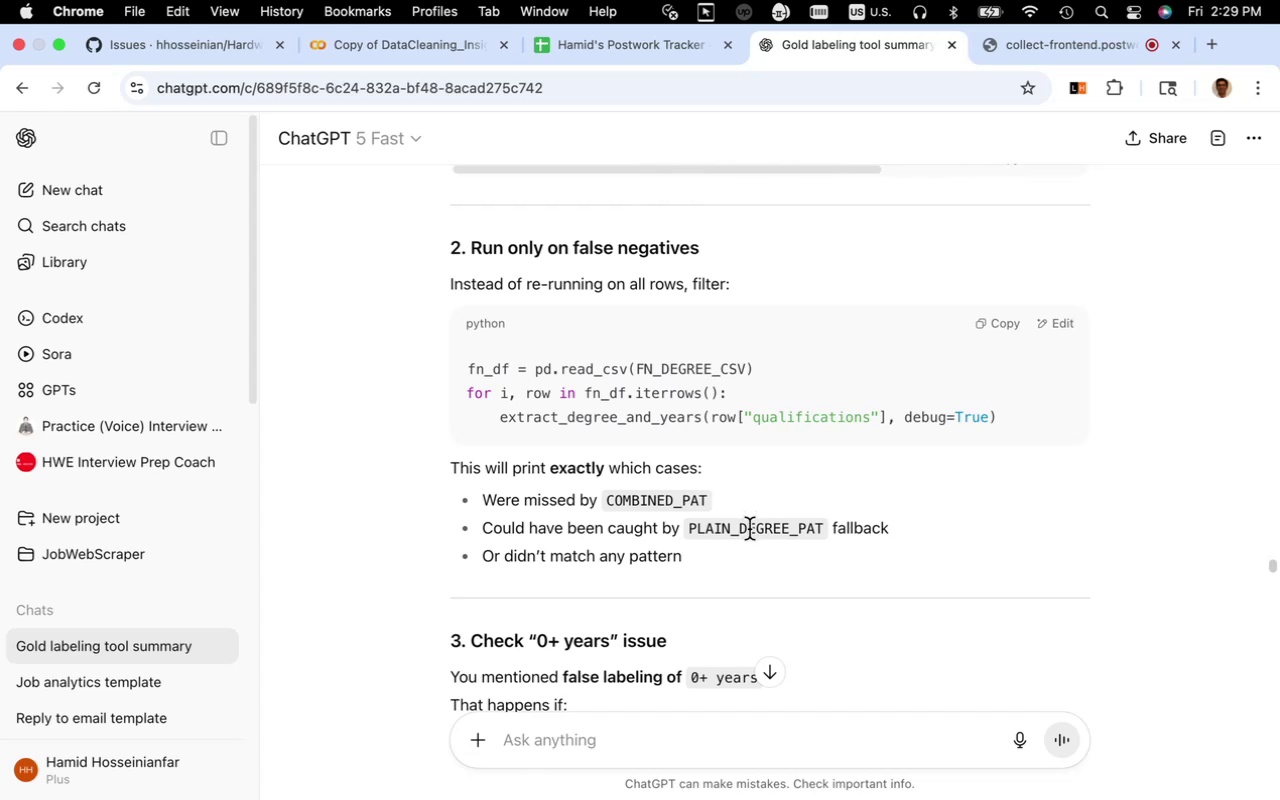 
scroll: coordinate [550, 475], scroll_direction: up, amount: 18.0
 